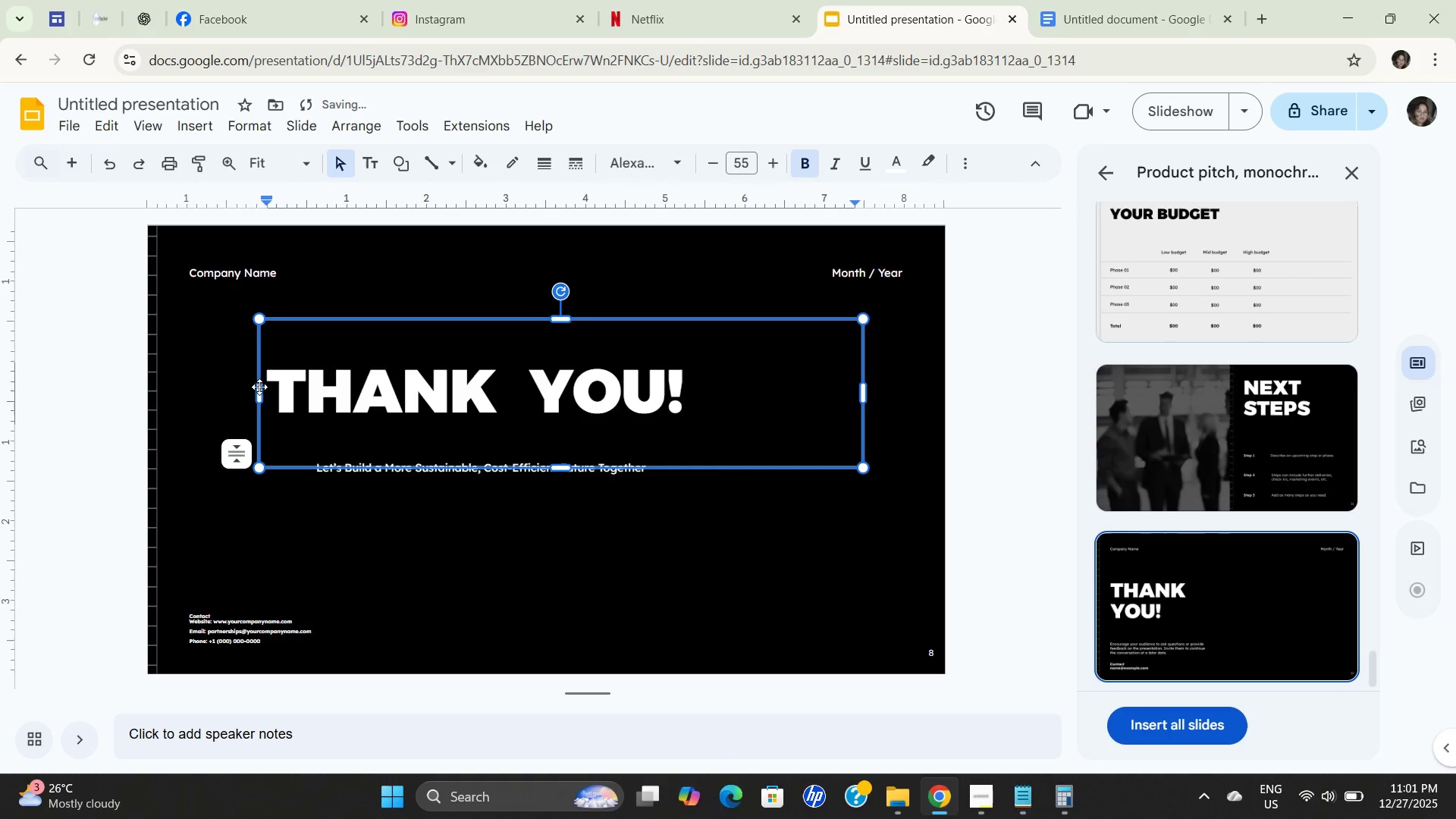 
left_click_drag(start_coordinate=[254, 391], to_coordinate=[211, 389])
 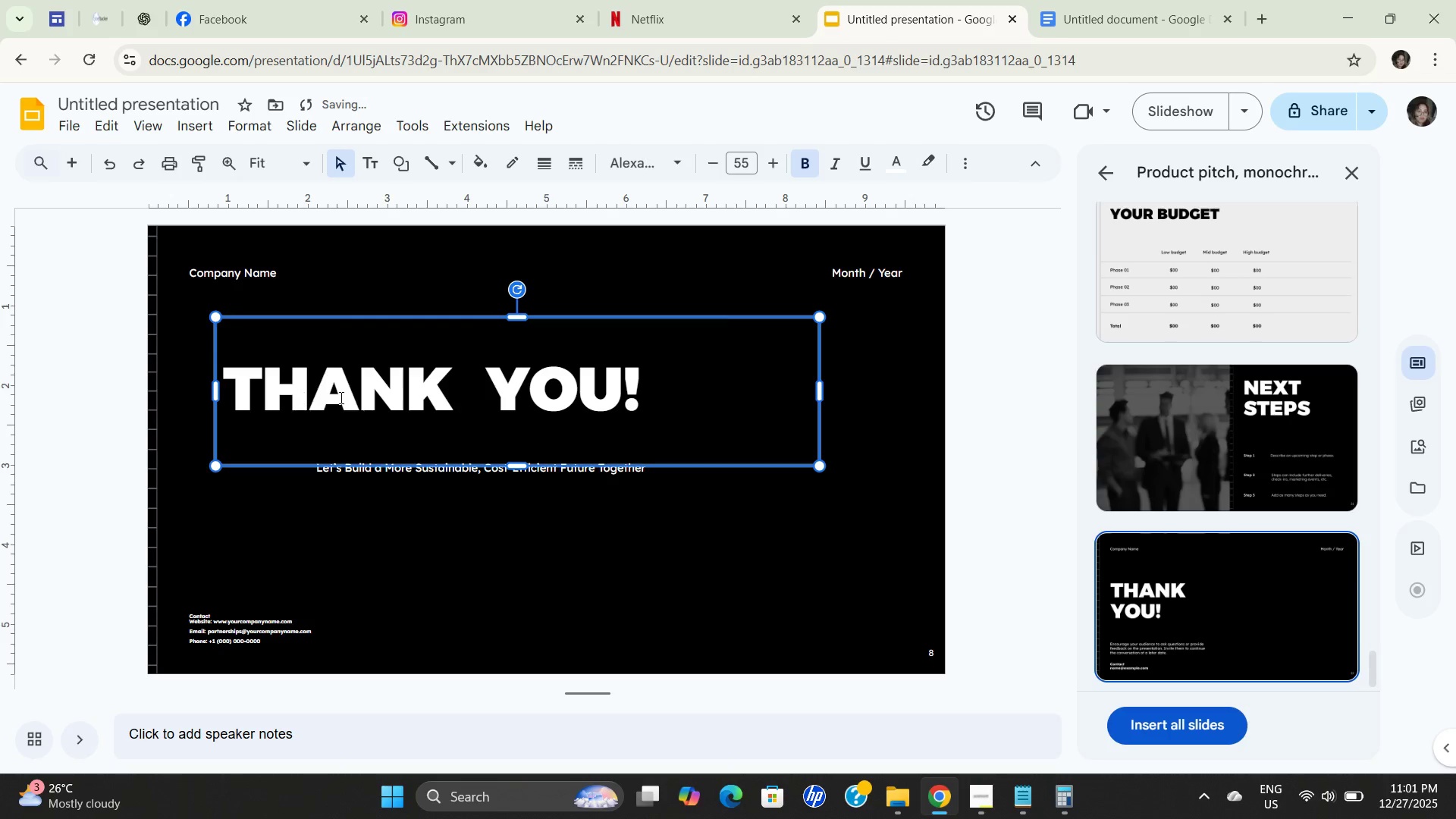 
double_click([541, 397])
 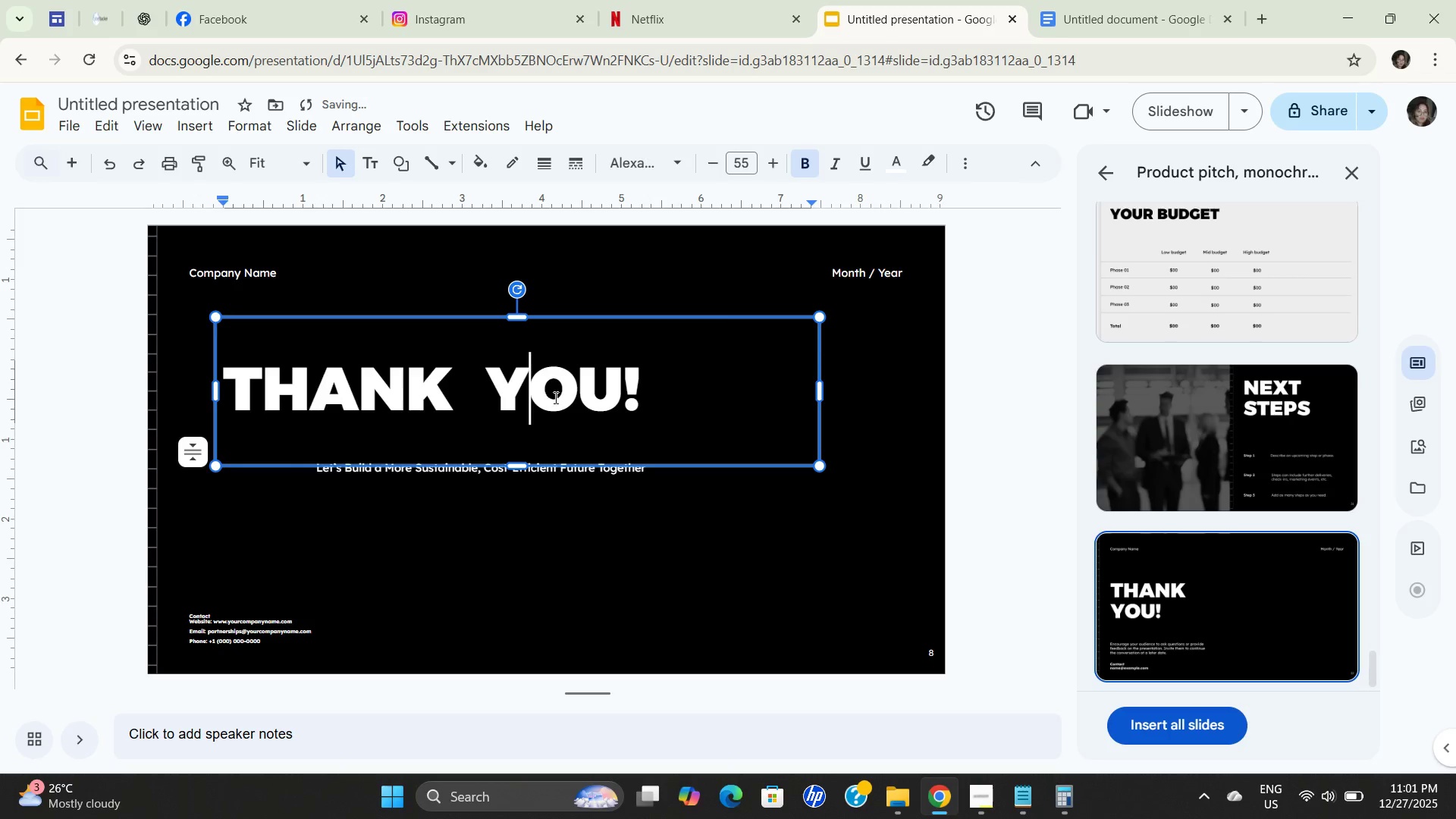 
key(Control+ControlLeft)
 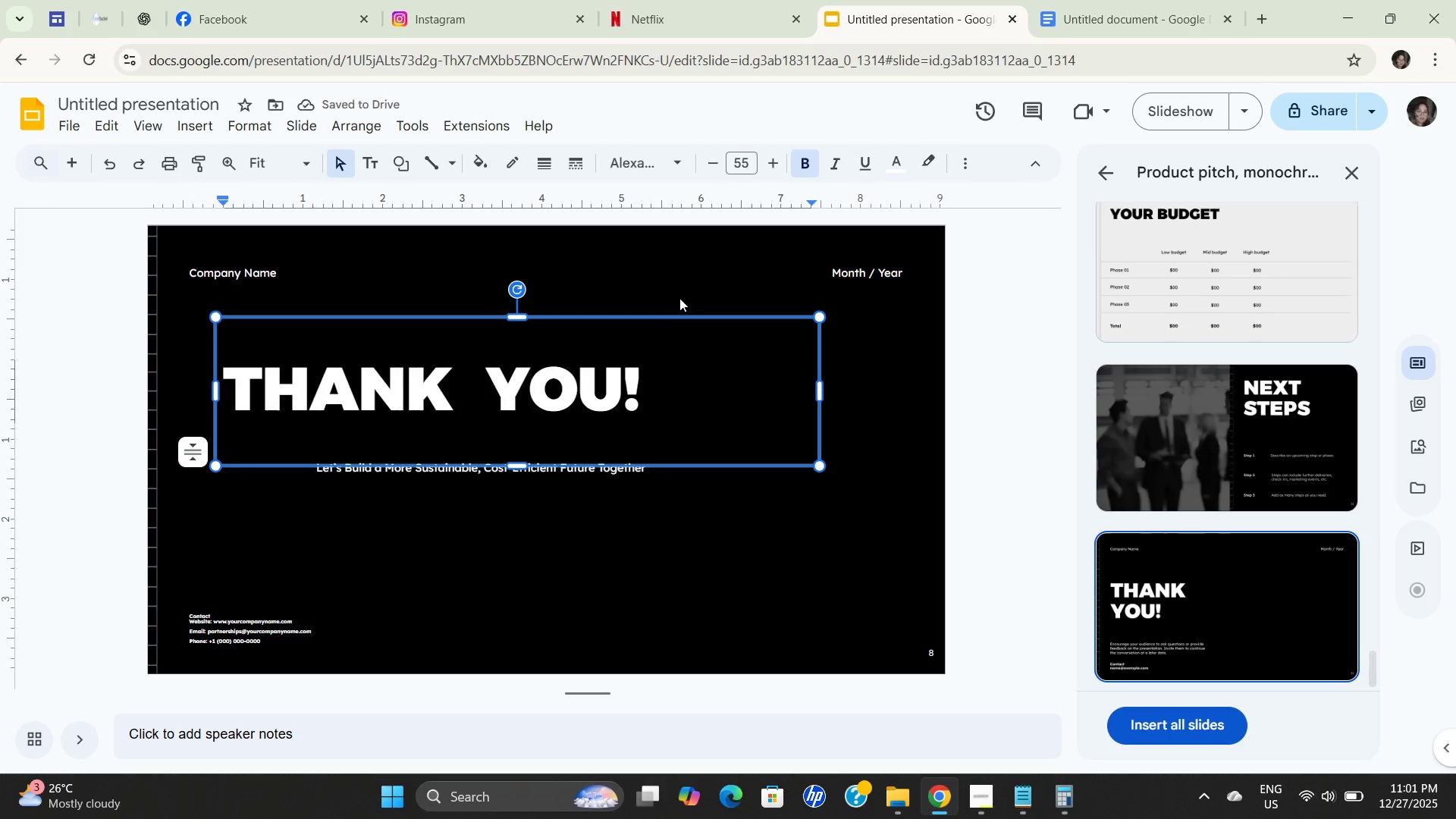 
key(Control+A)
 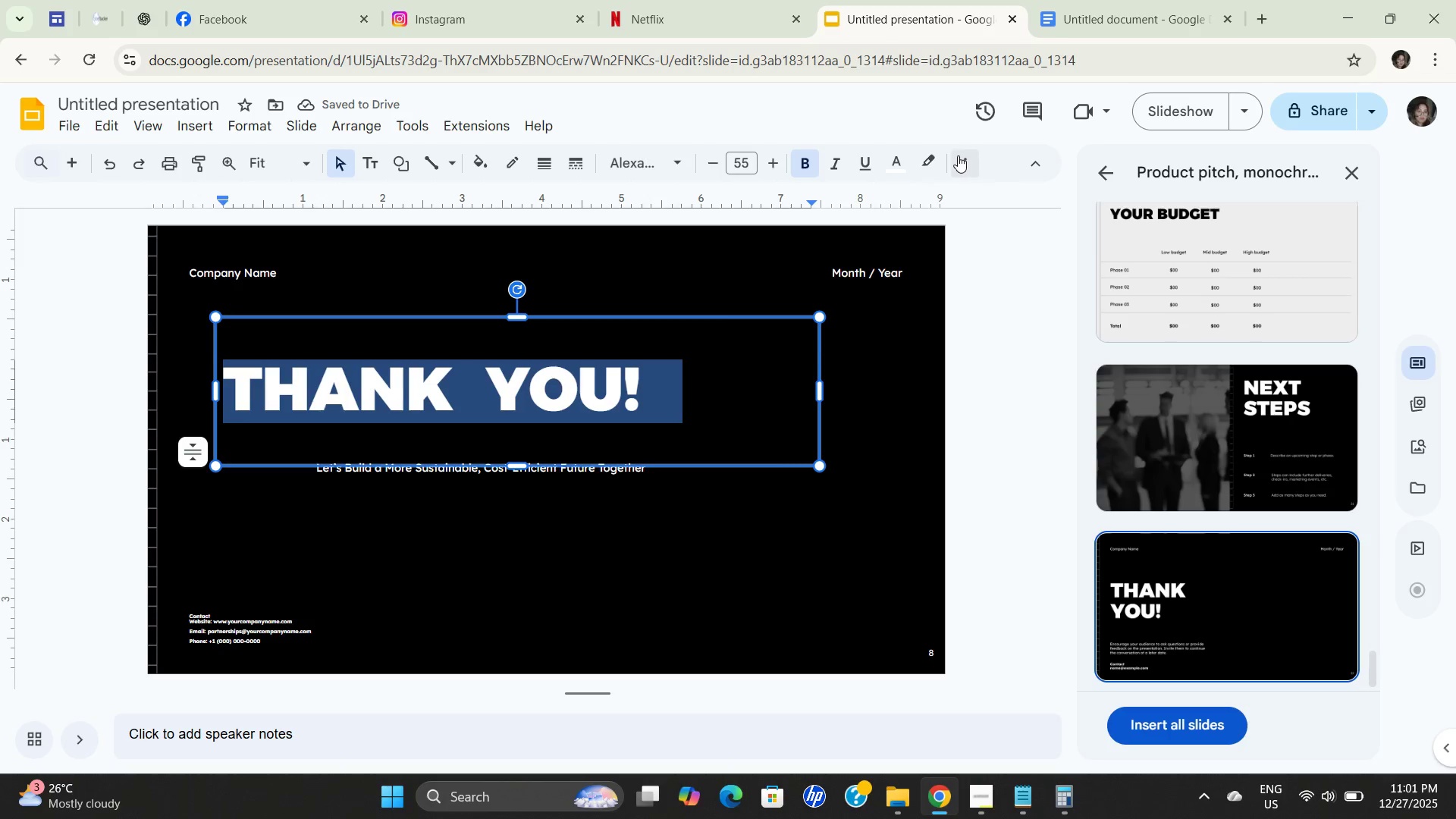 
left_click([957, 155])
 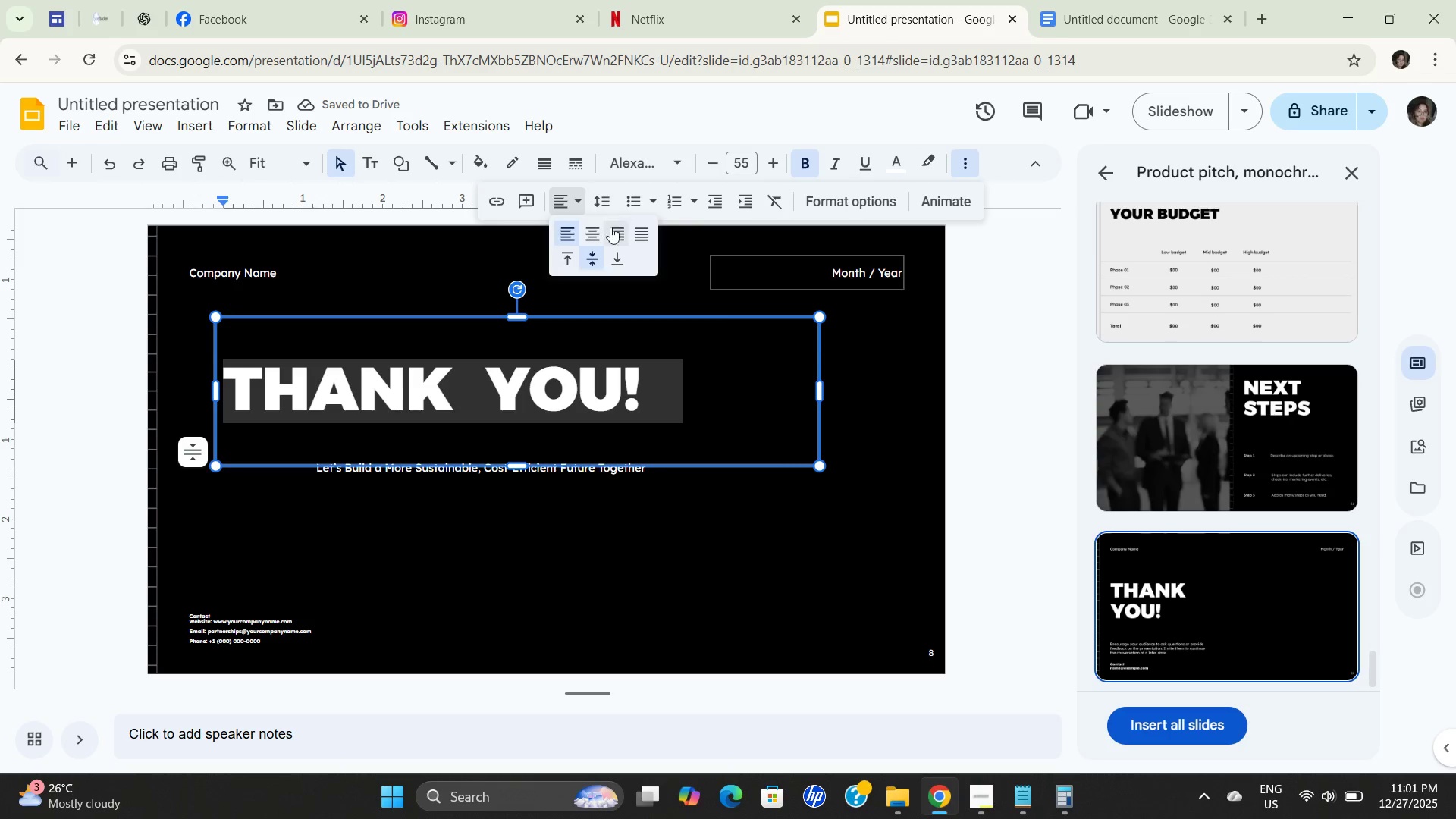 
left_click([592, 234])
 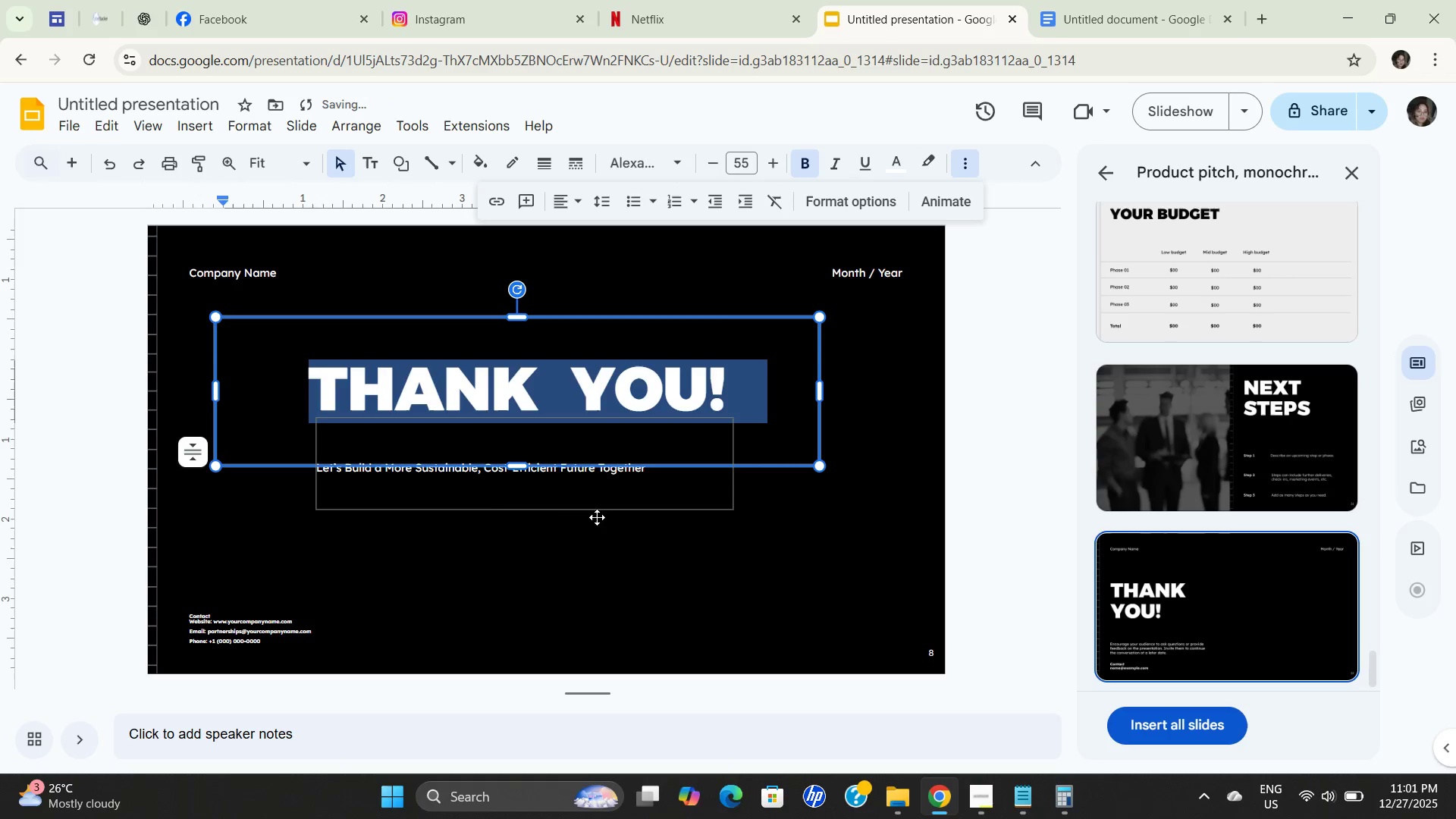 
left_click([598, 518])
 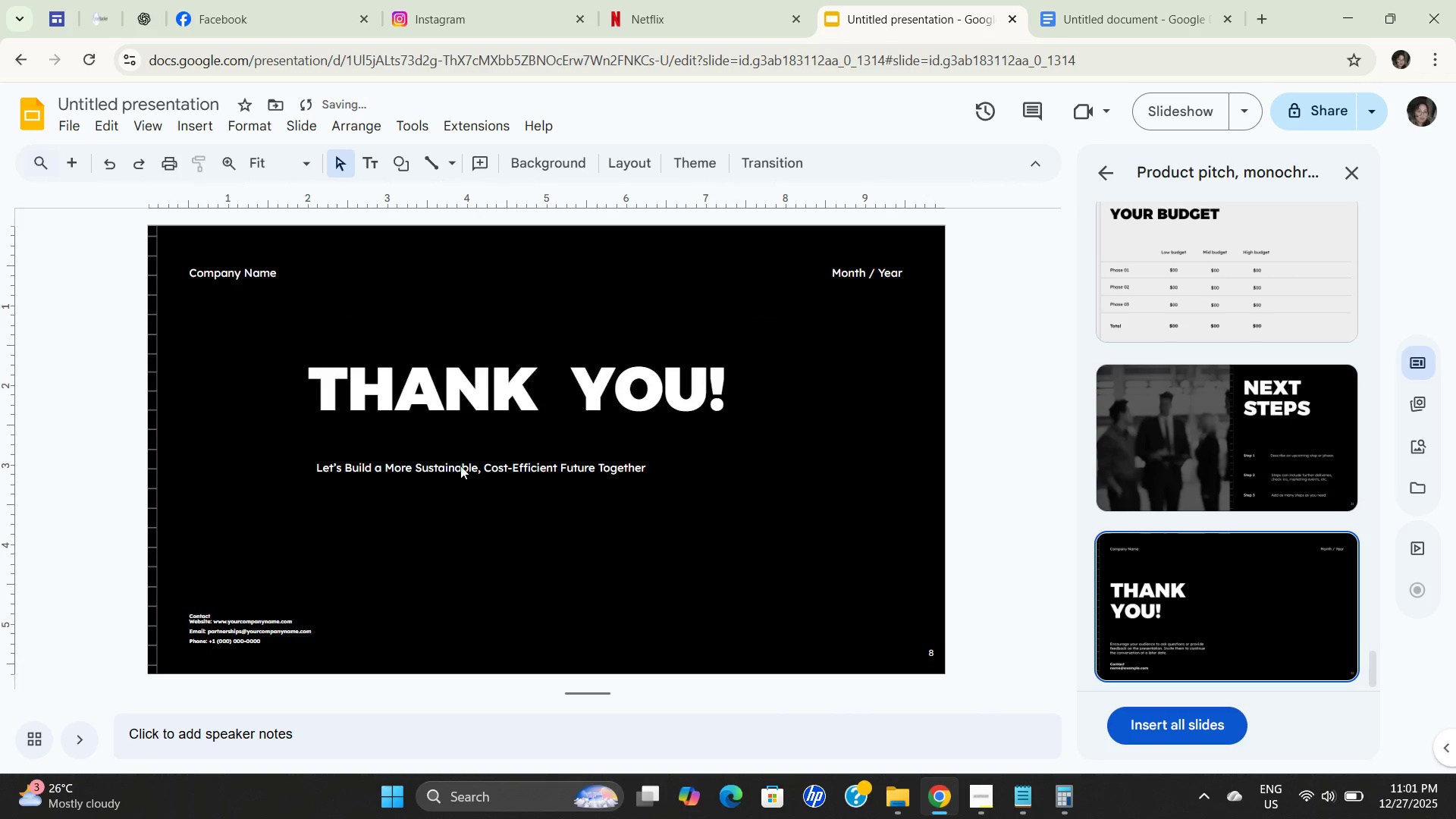 
left_click([463, 463])
 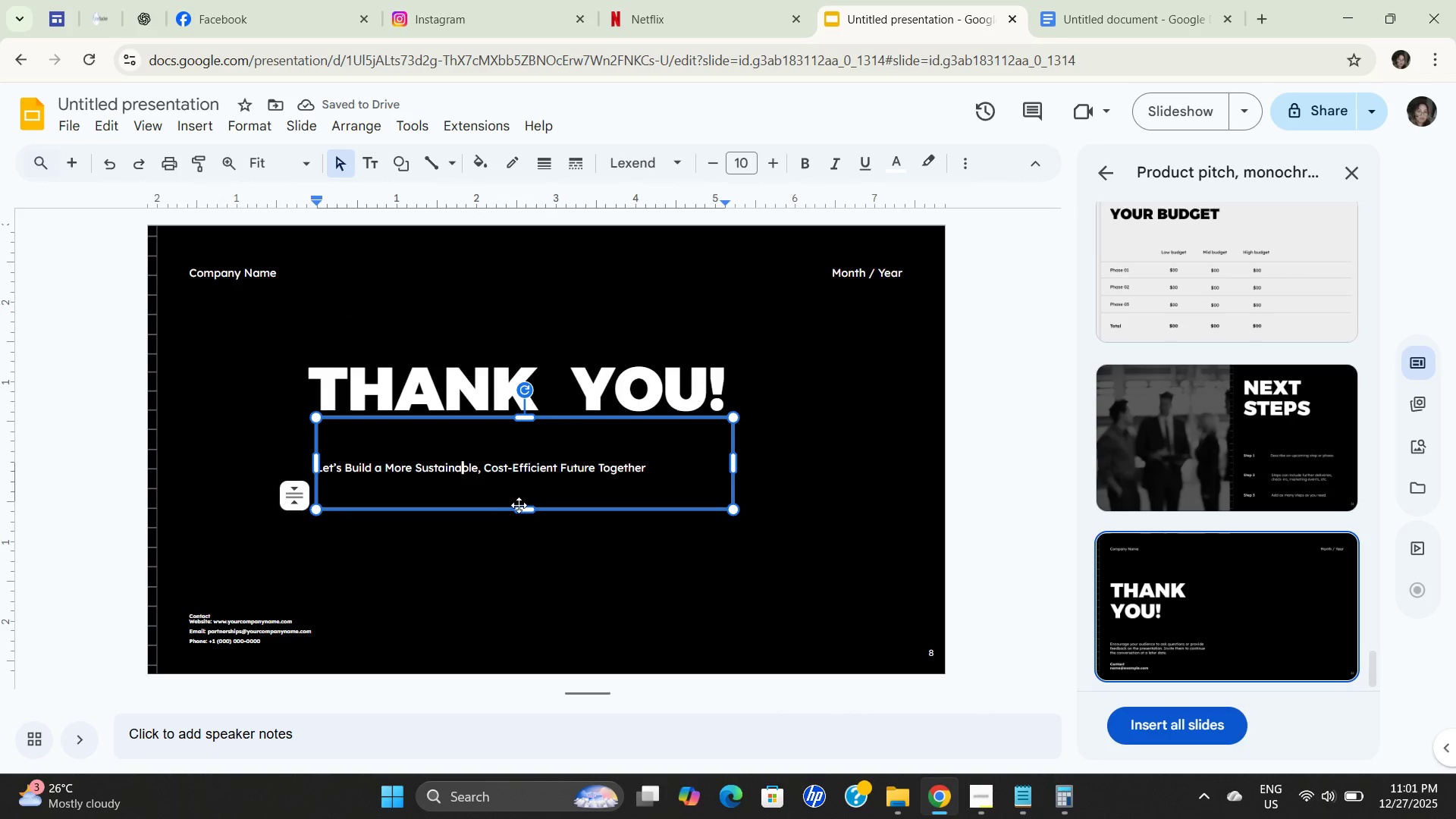 
left_click_drag(start_coordinate=[524, 510], to_coordinate=[561, 450])
 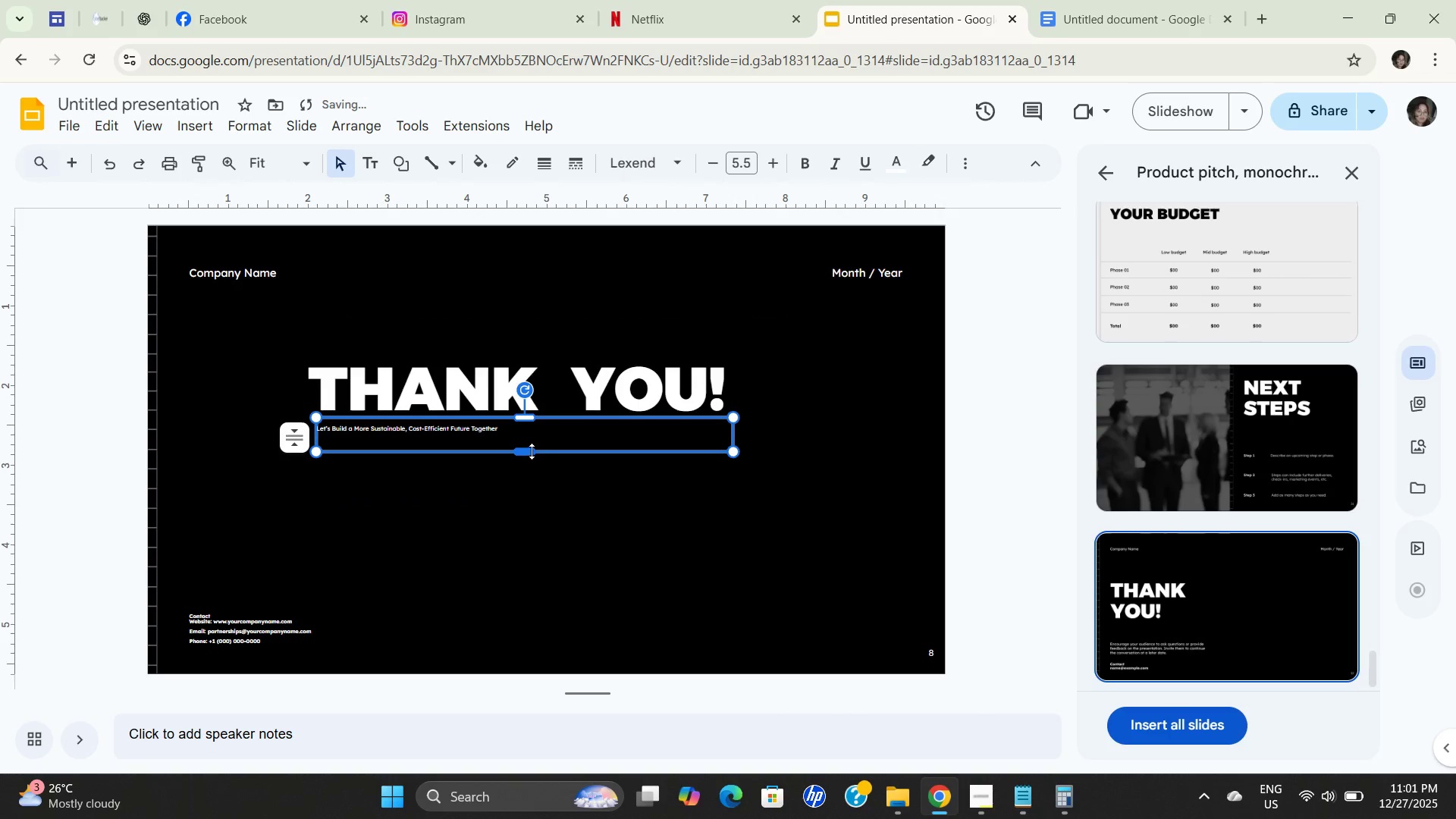 
left_click_drag(start_coordinate=[532, 451], to_coordinate=[523, 503])
 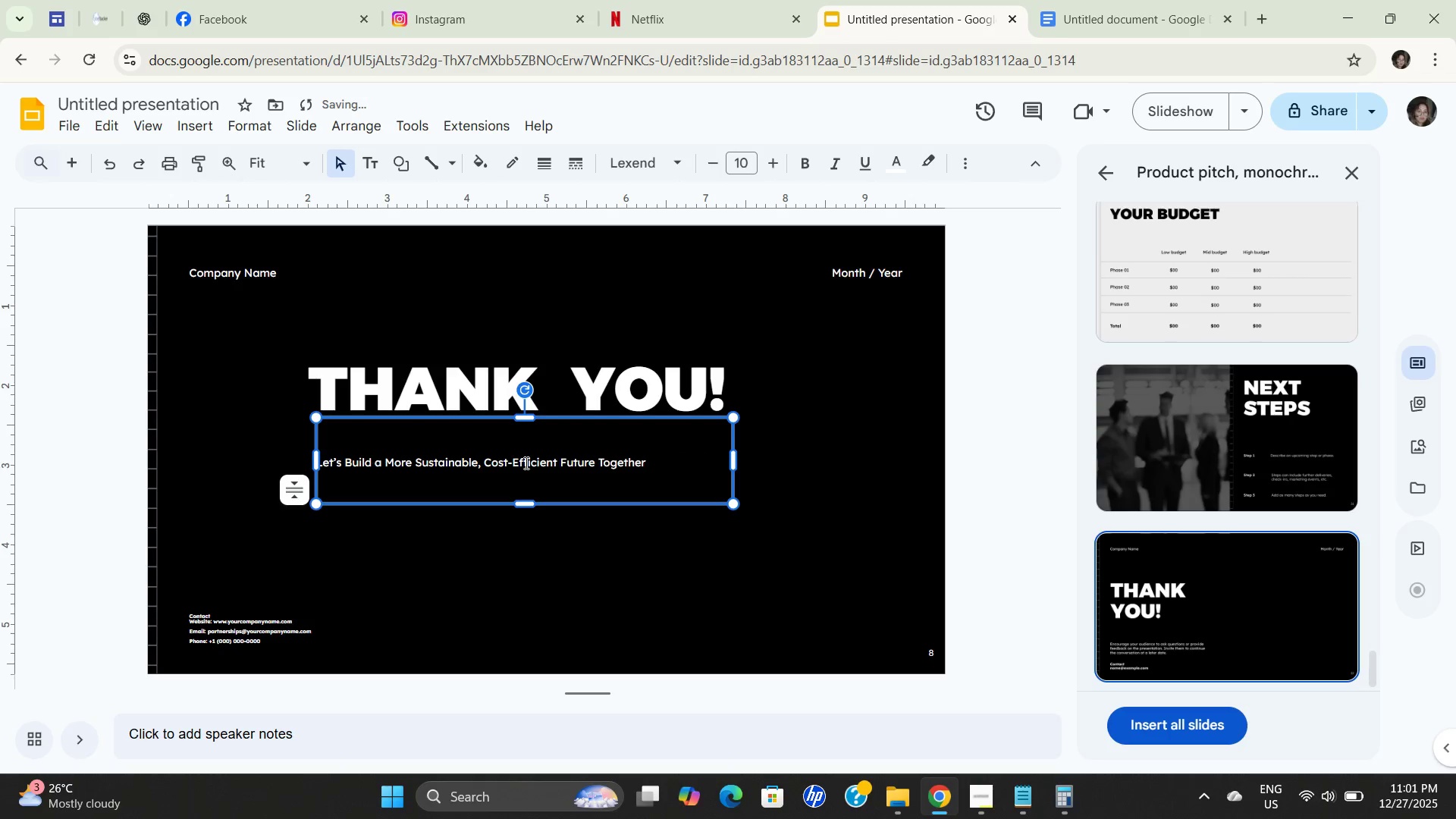 
double_click([525, 463])
 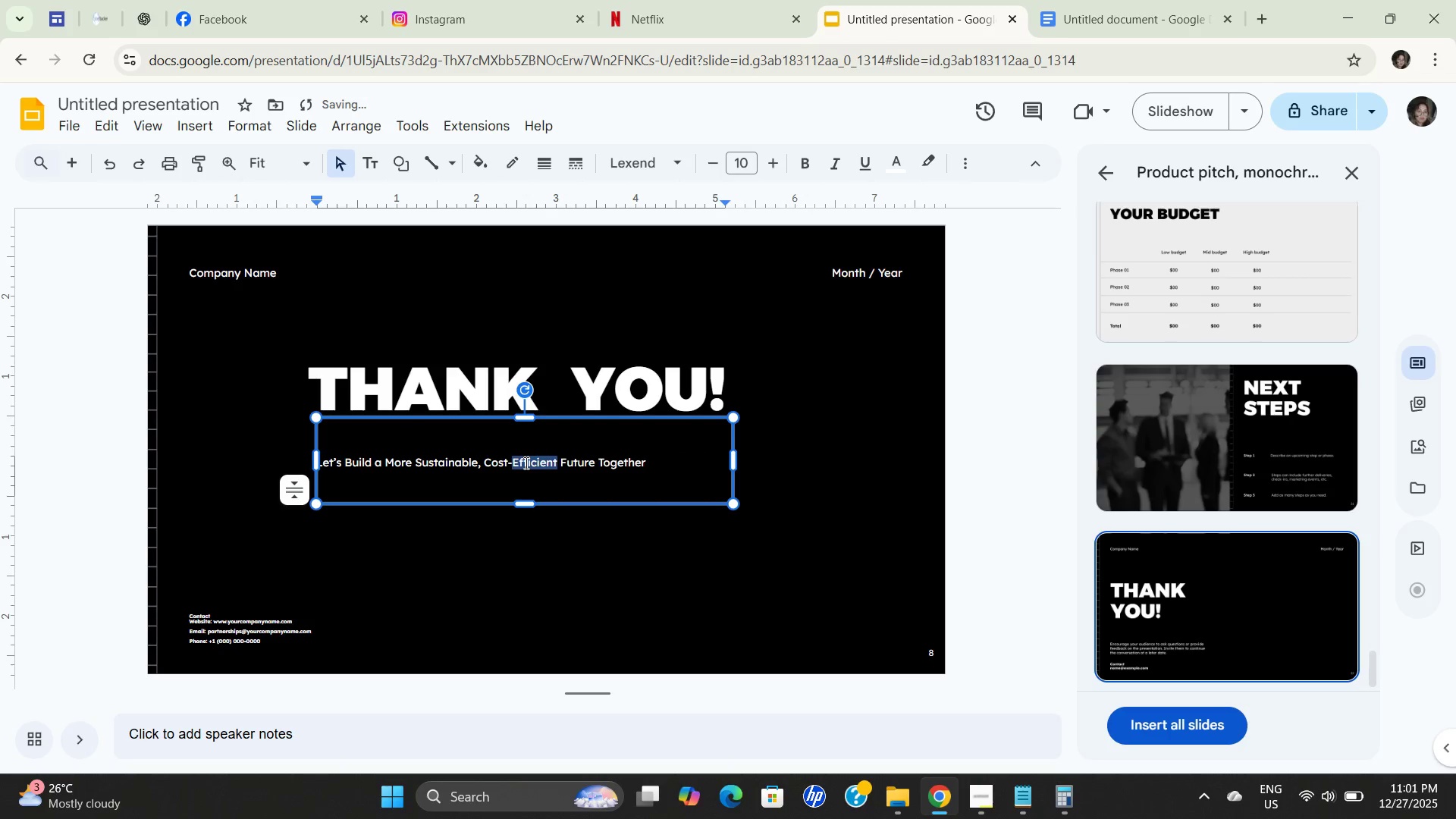 
key(Control+ControlLeft)
 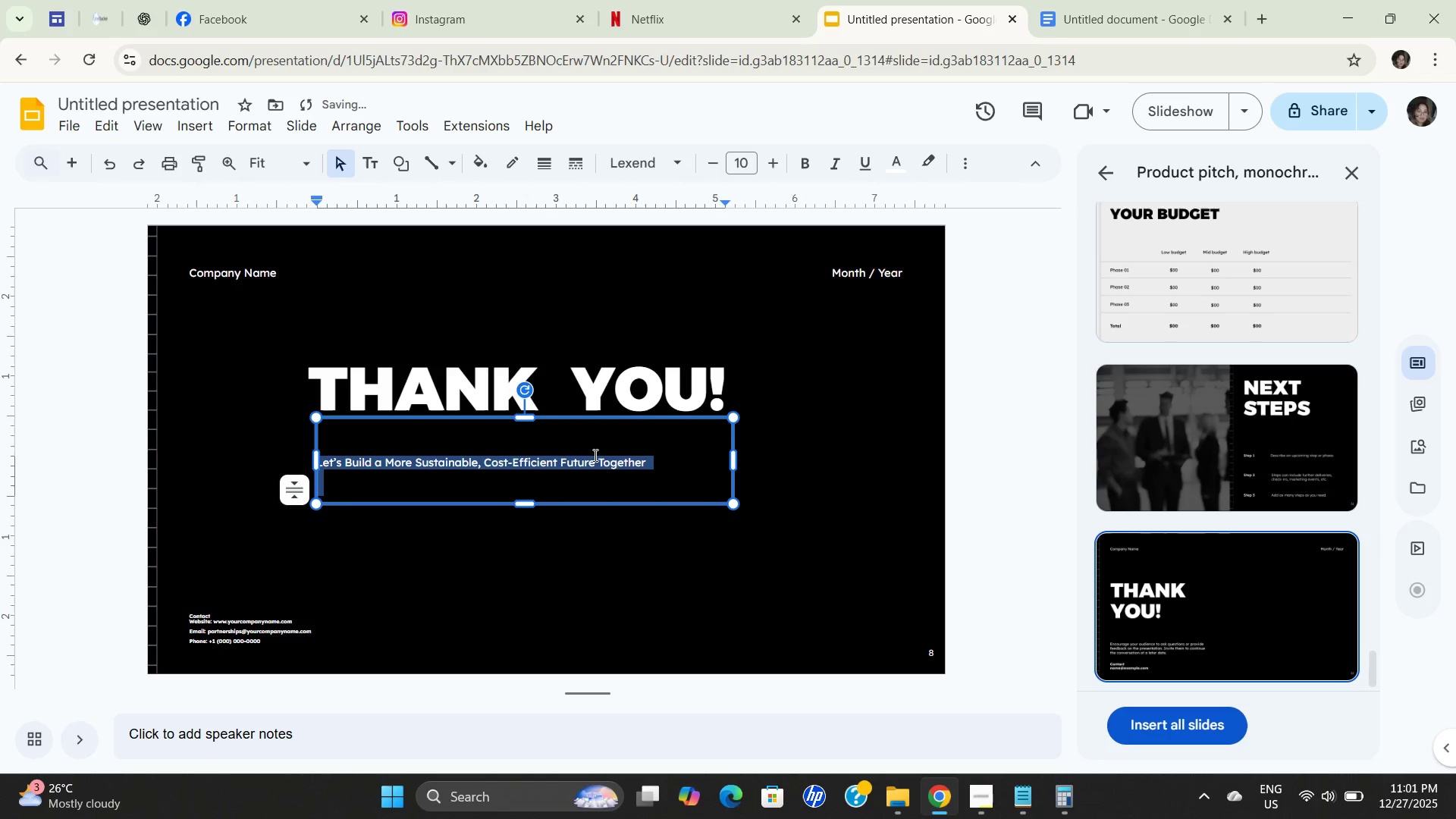 
key(Control+A)
 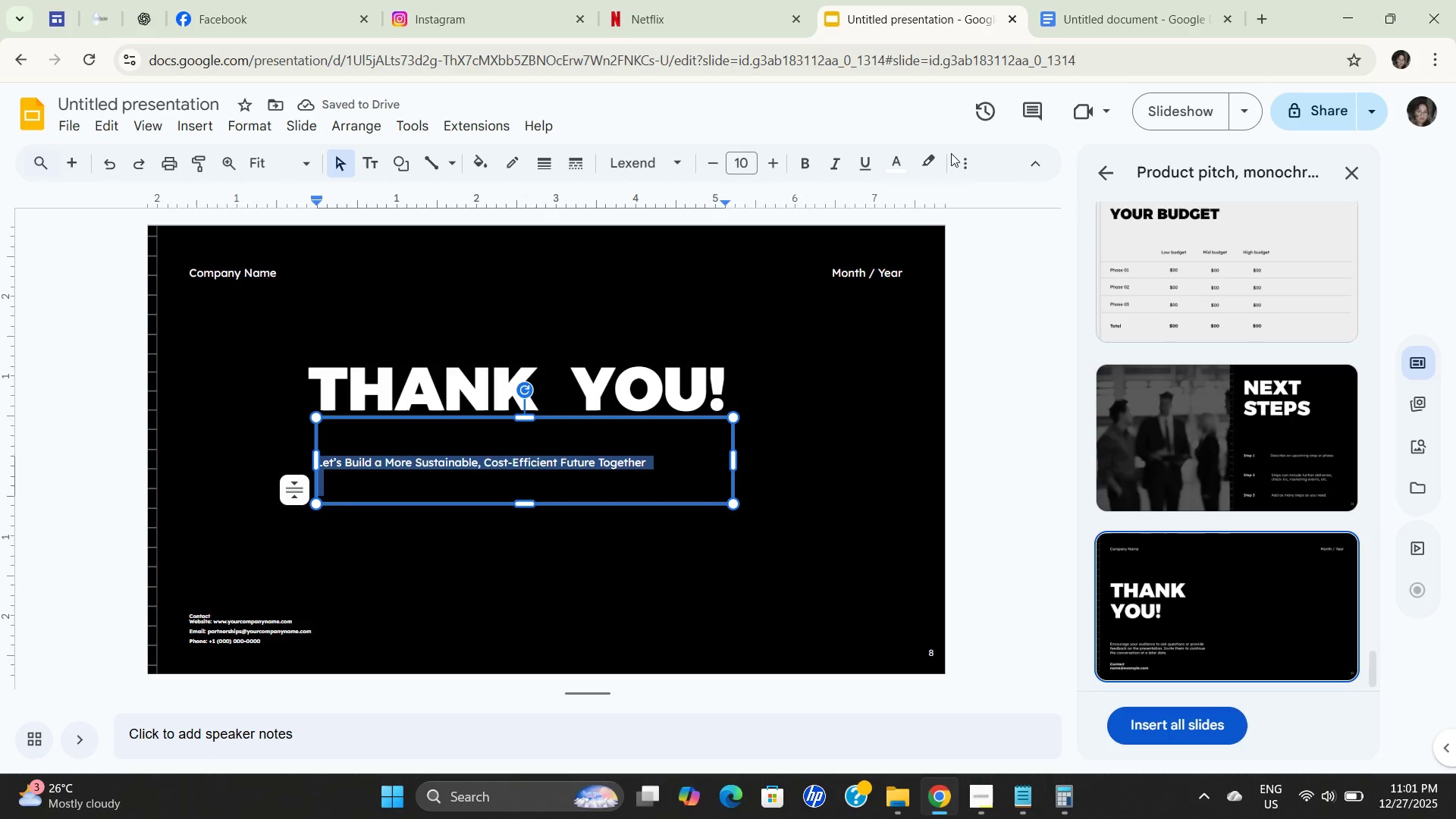 
left_click([961, 163])
 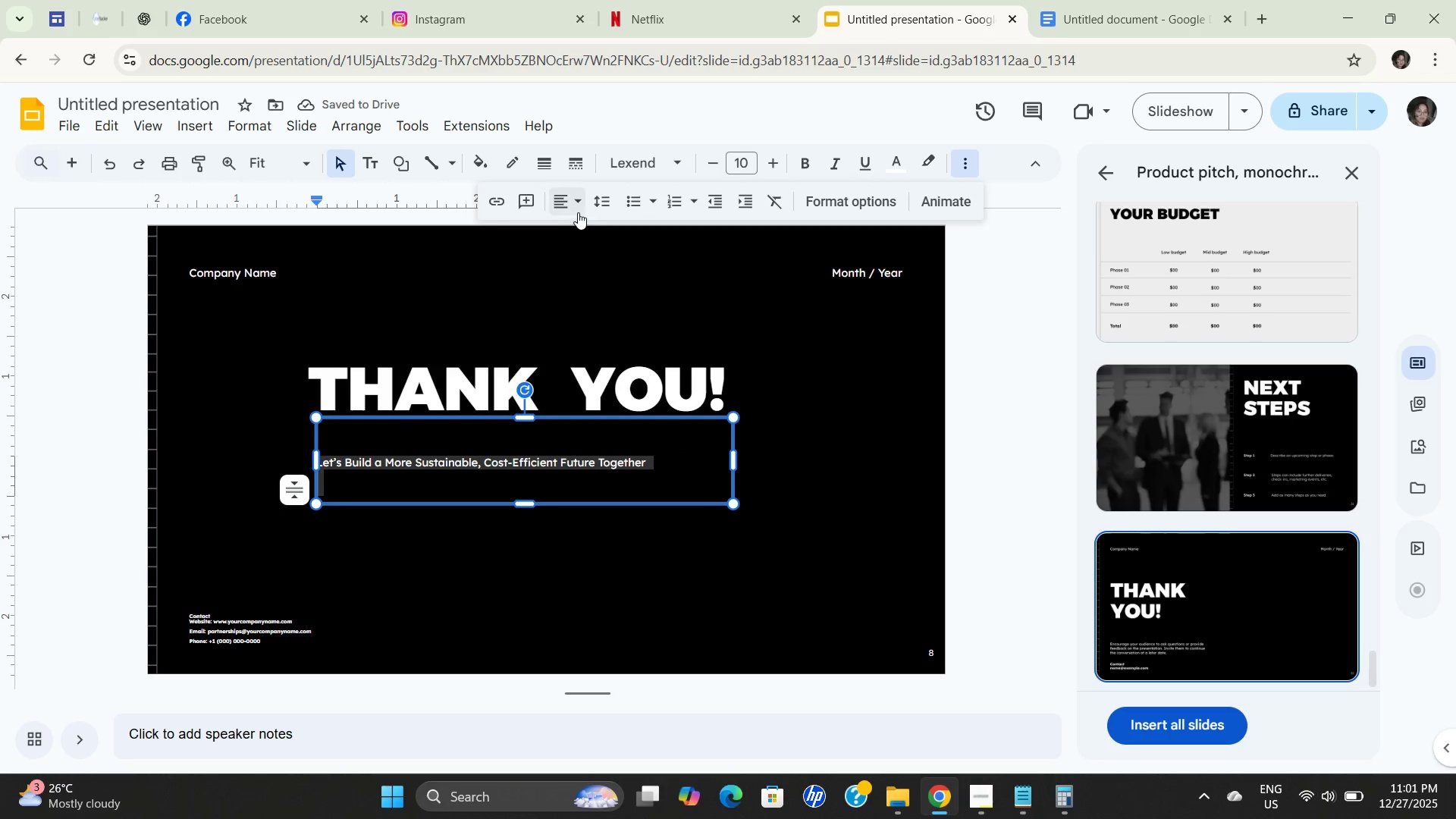 
left_click([575, 208])
 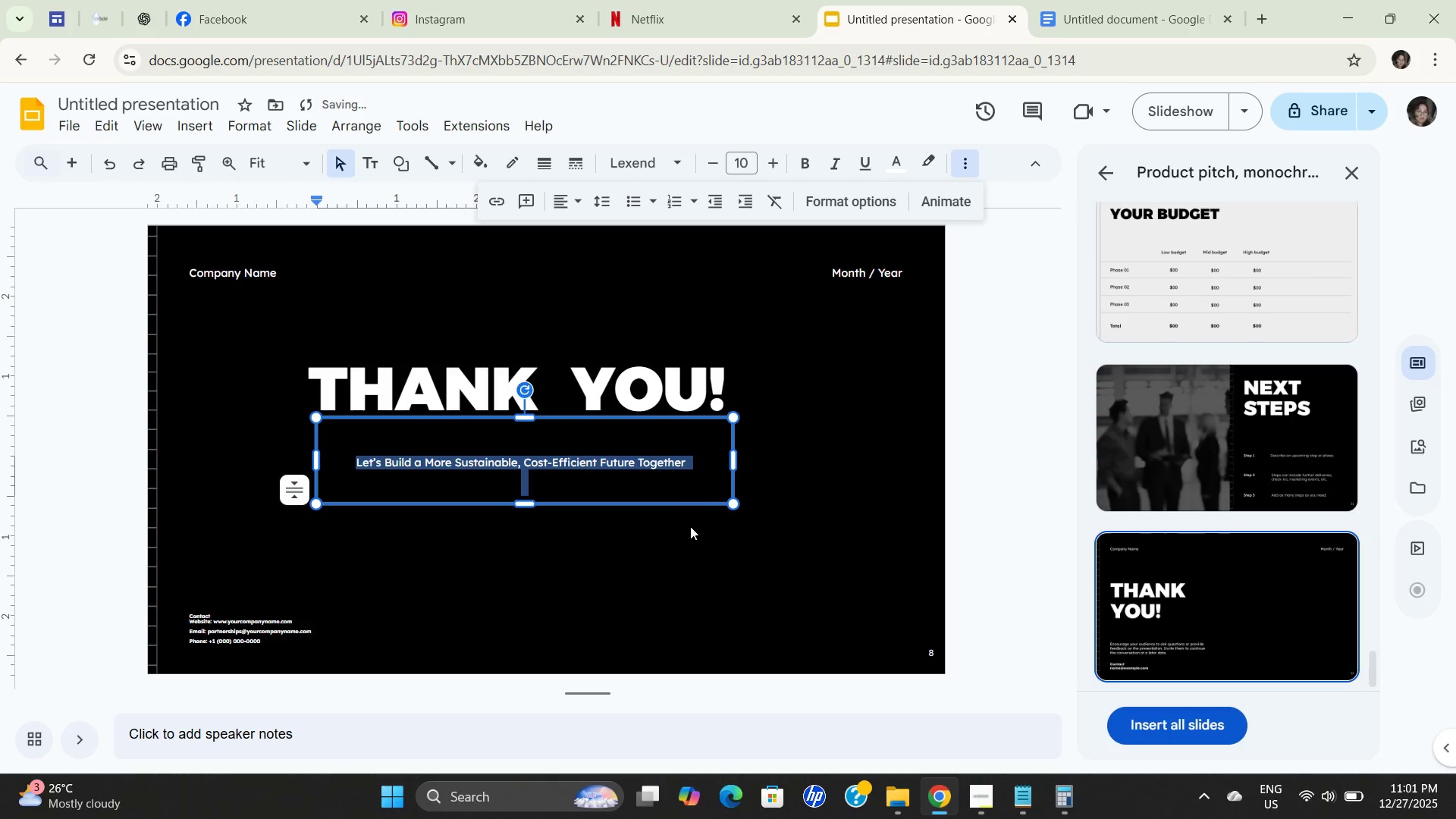 
left_click([814, 386])
 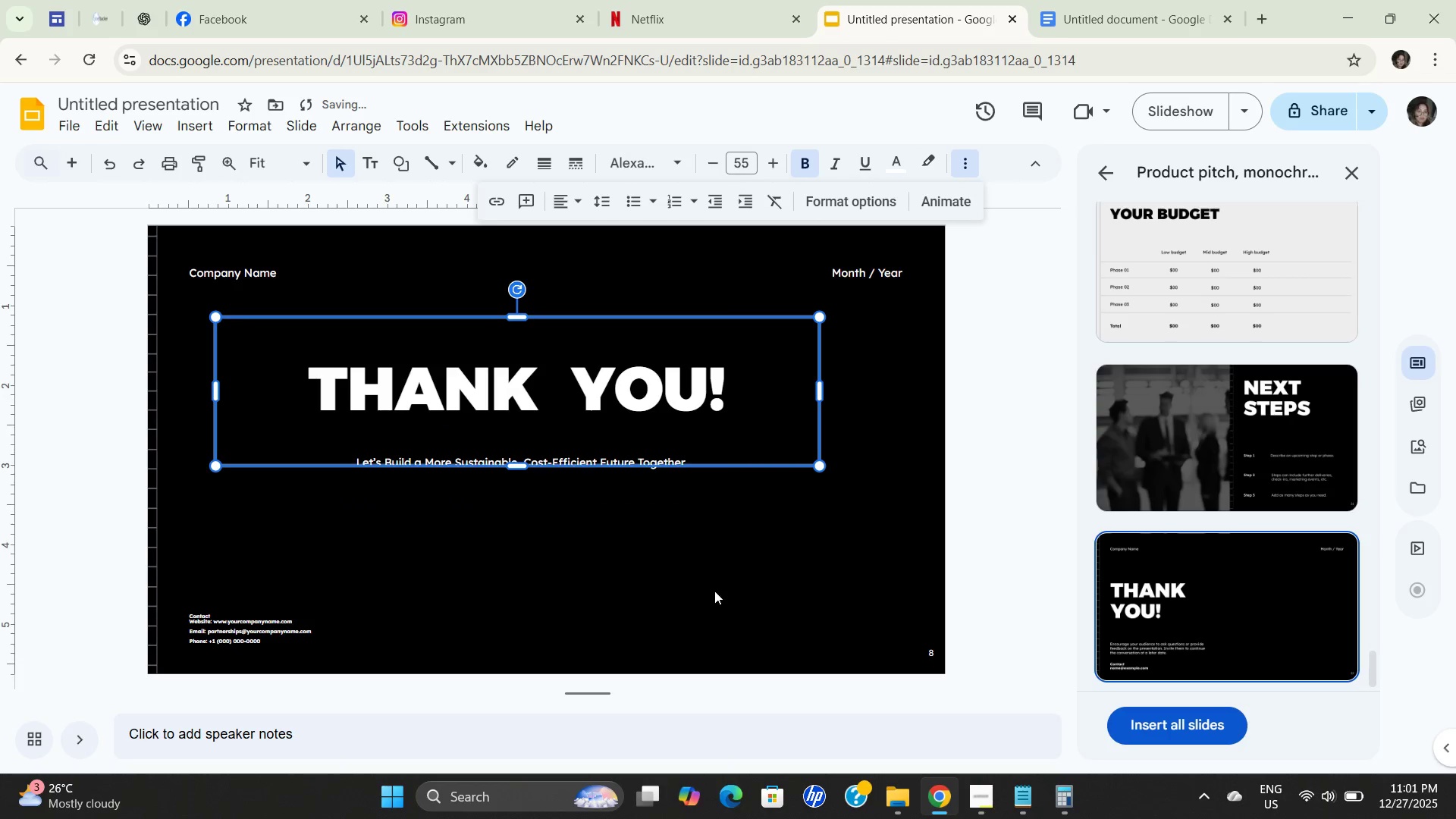 
left_click_drag(start_coordinate=[701, 591], to_coordinate=[686, 591])
 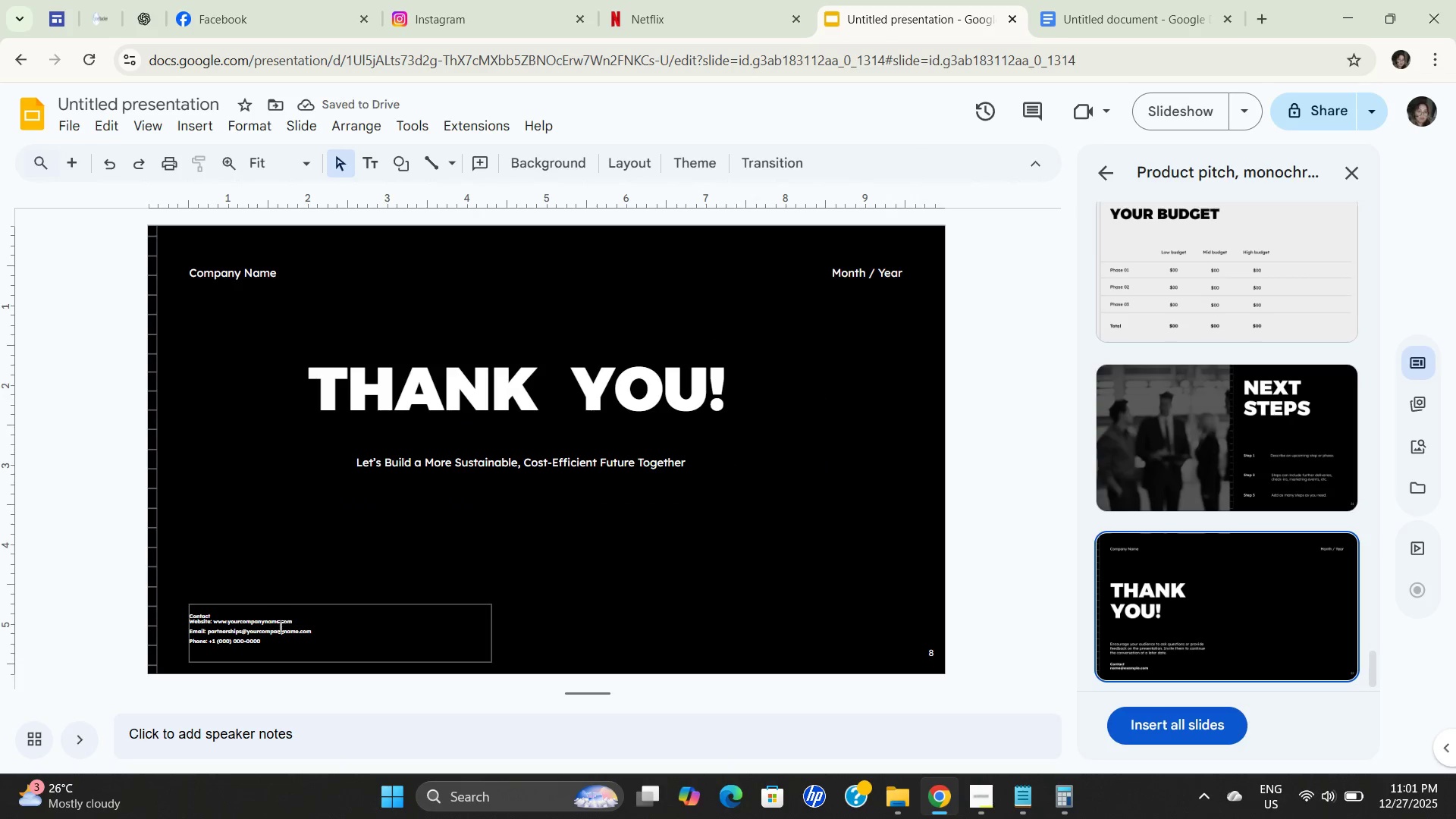 
left_click([279, 627])
 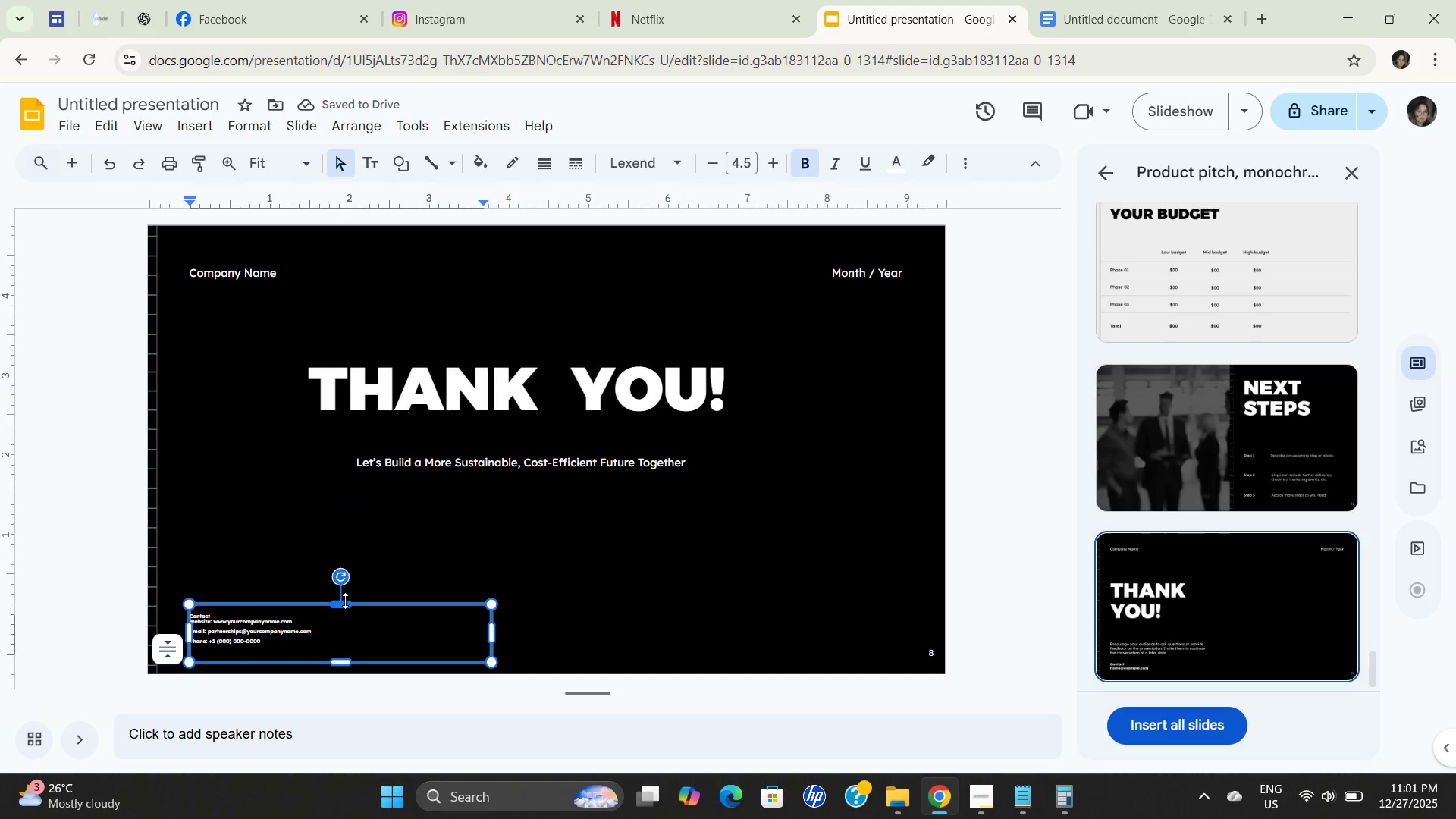 
left_click_drag(start_coordinate=[345, 603], to_coordinate=[360, 526])
 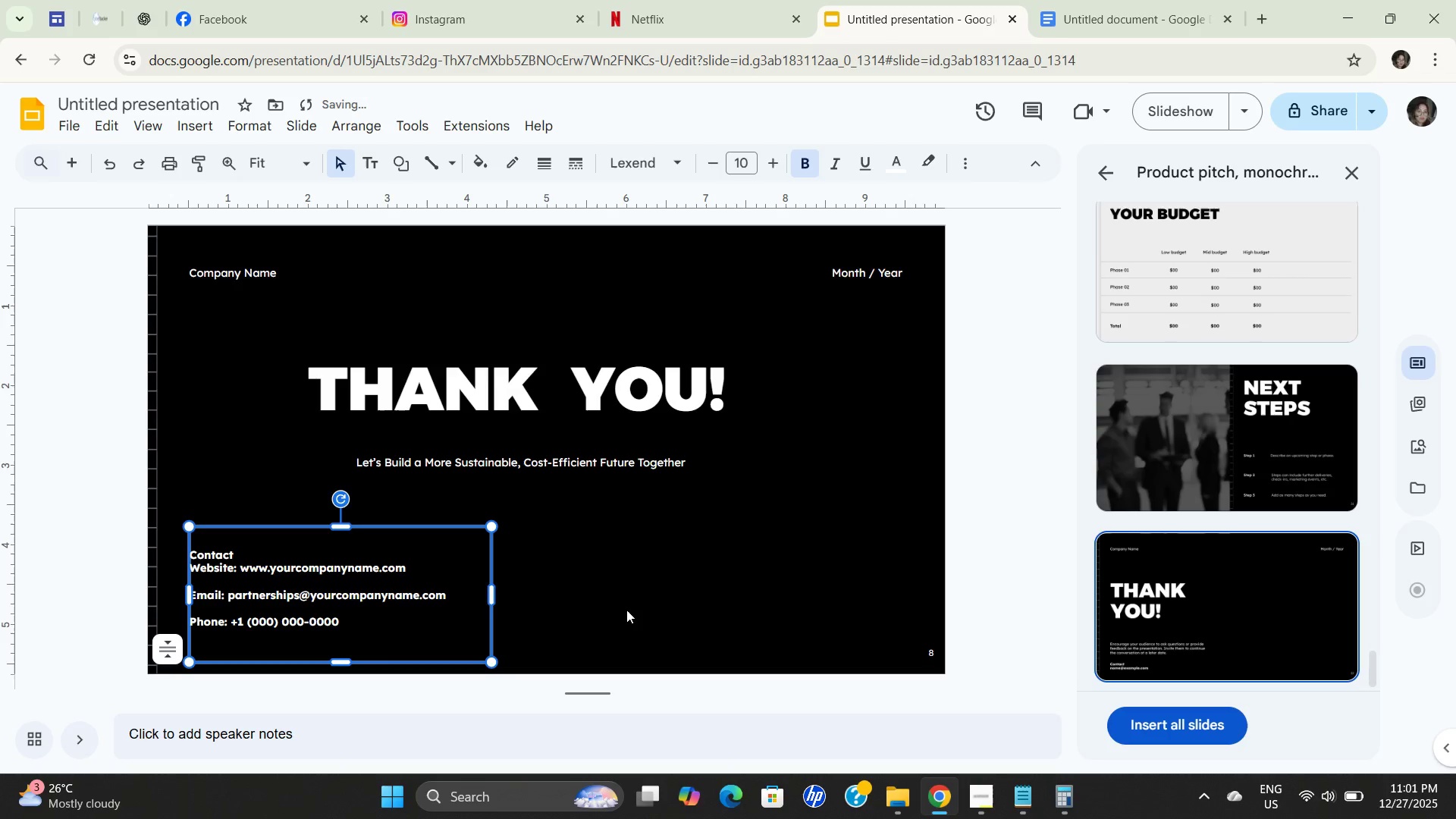 
left_click([627, 610])
 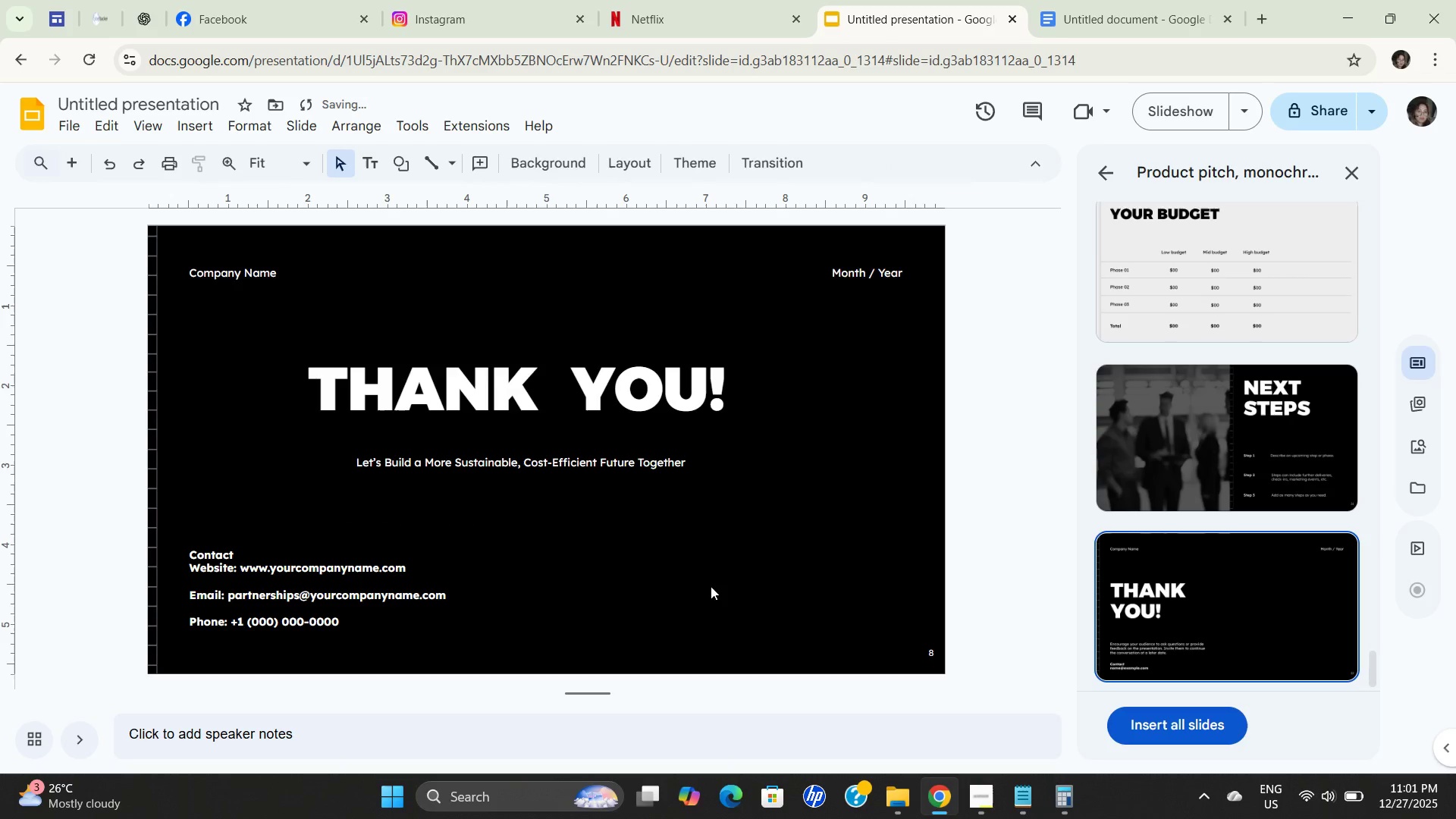 
left_click([716, 570])
 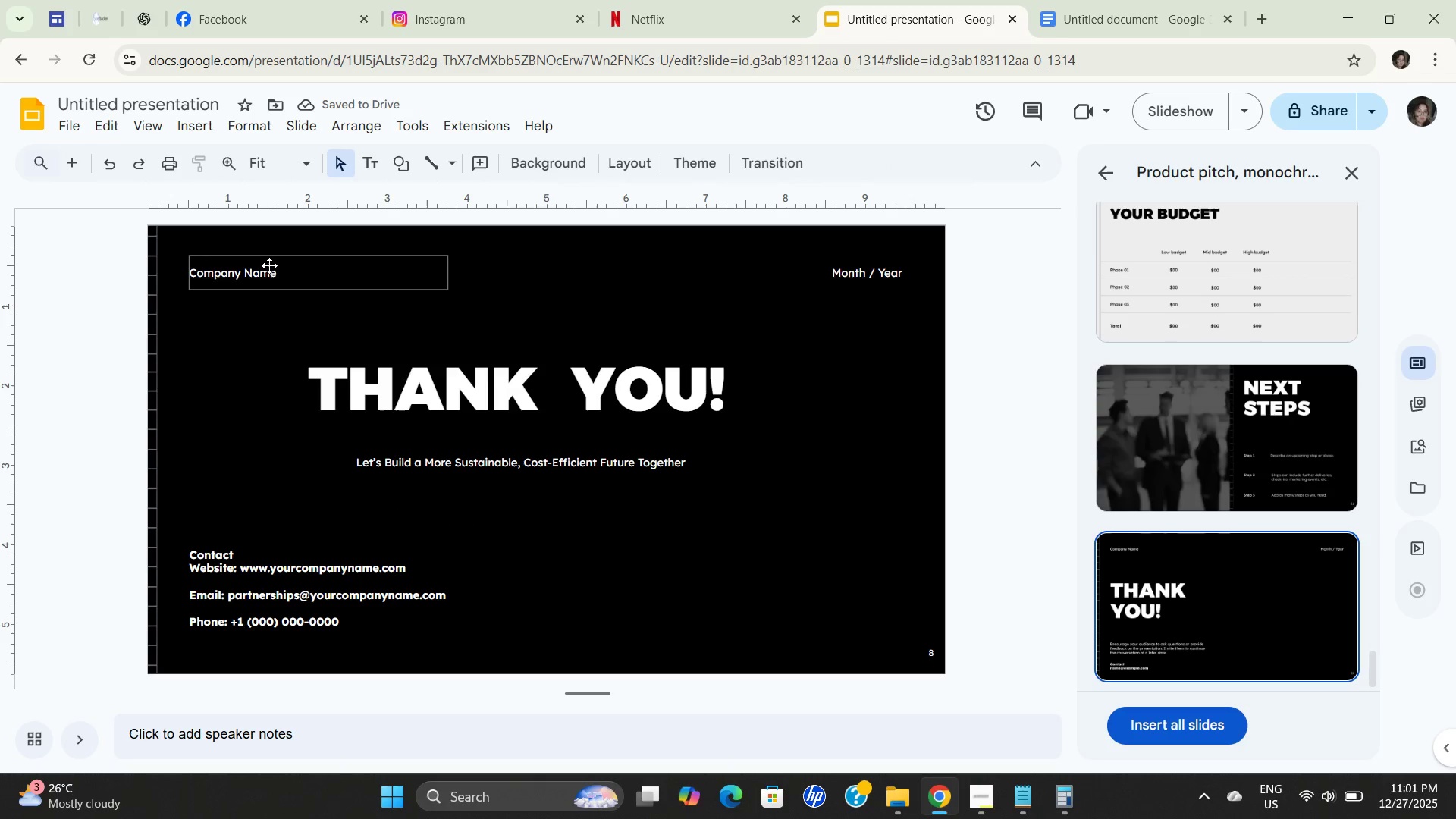 
double_click([268, 267])
 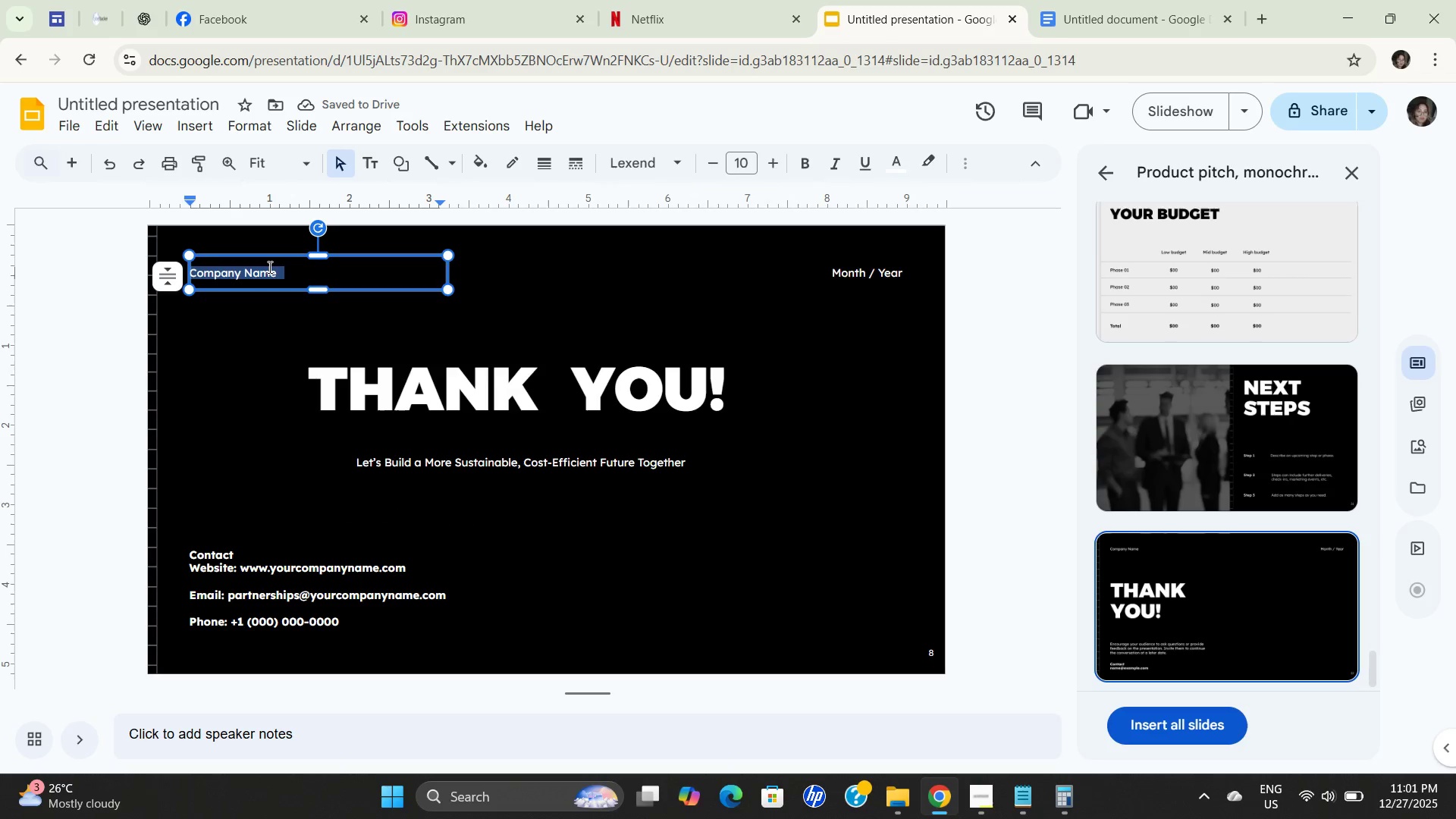 
triple_click([268, 267])
 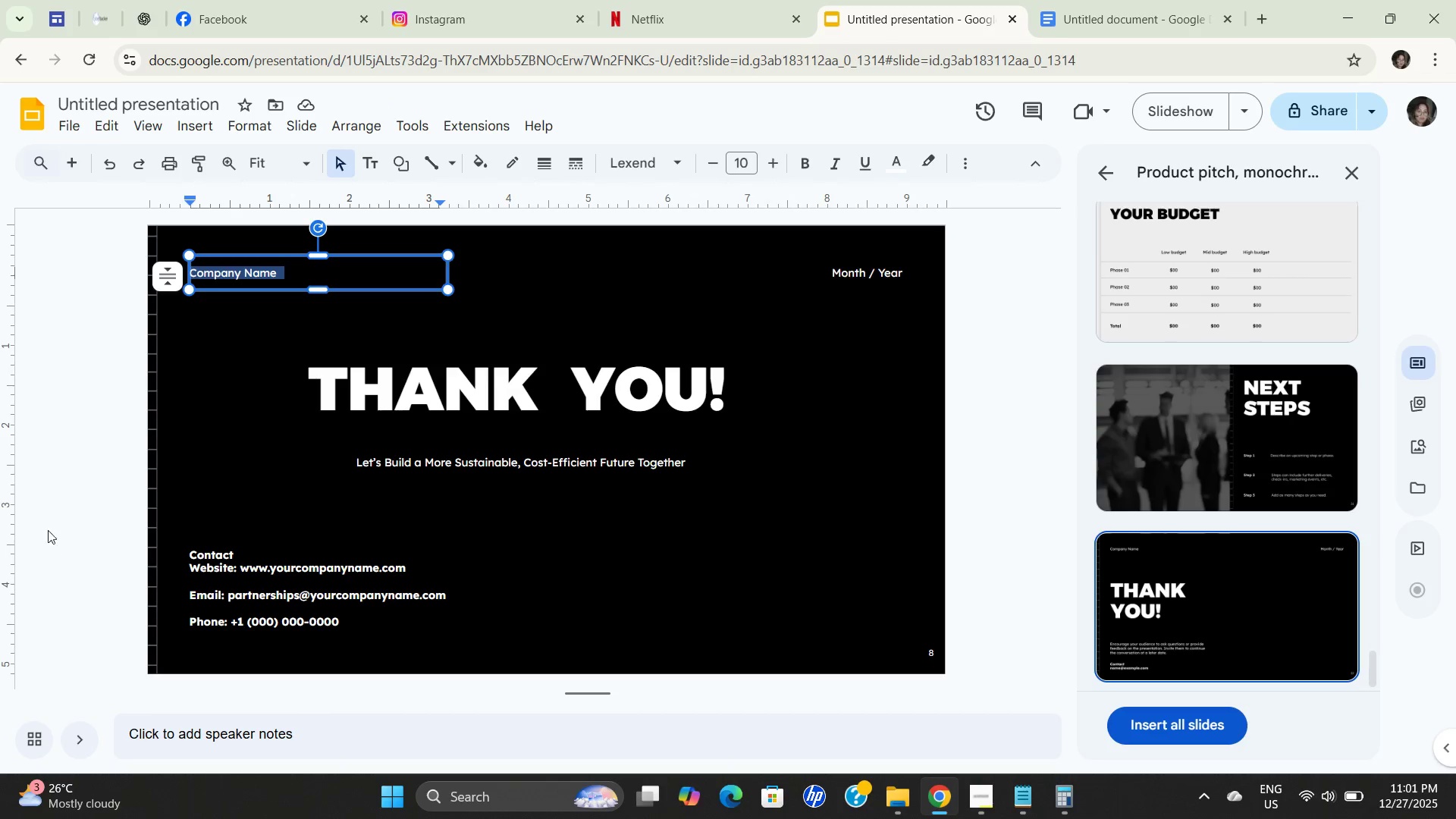 
scroll: coordinate [113, 406], scroll_direction: up, amount: 3.0
 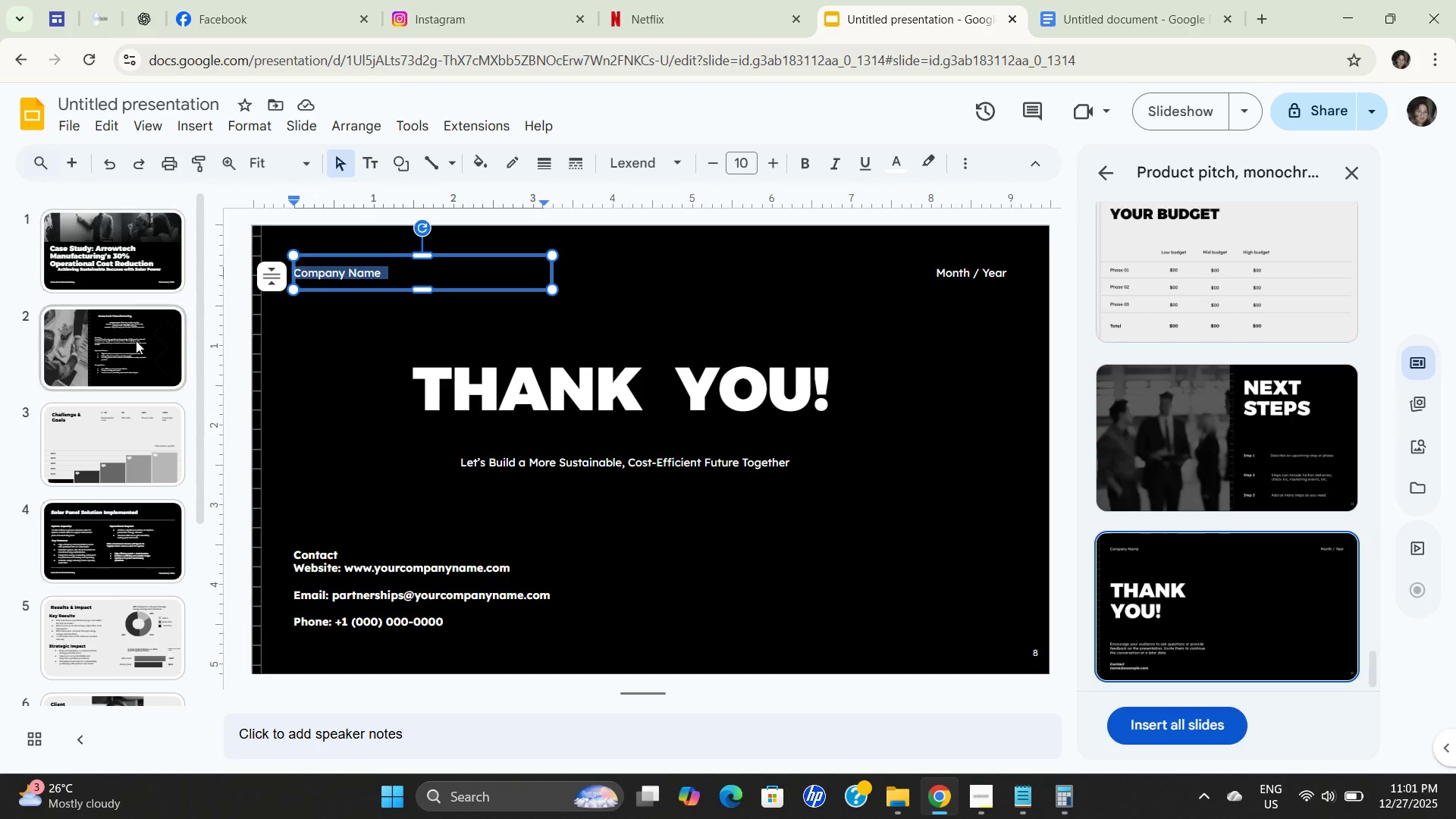 
left_click([79, 748])
 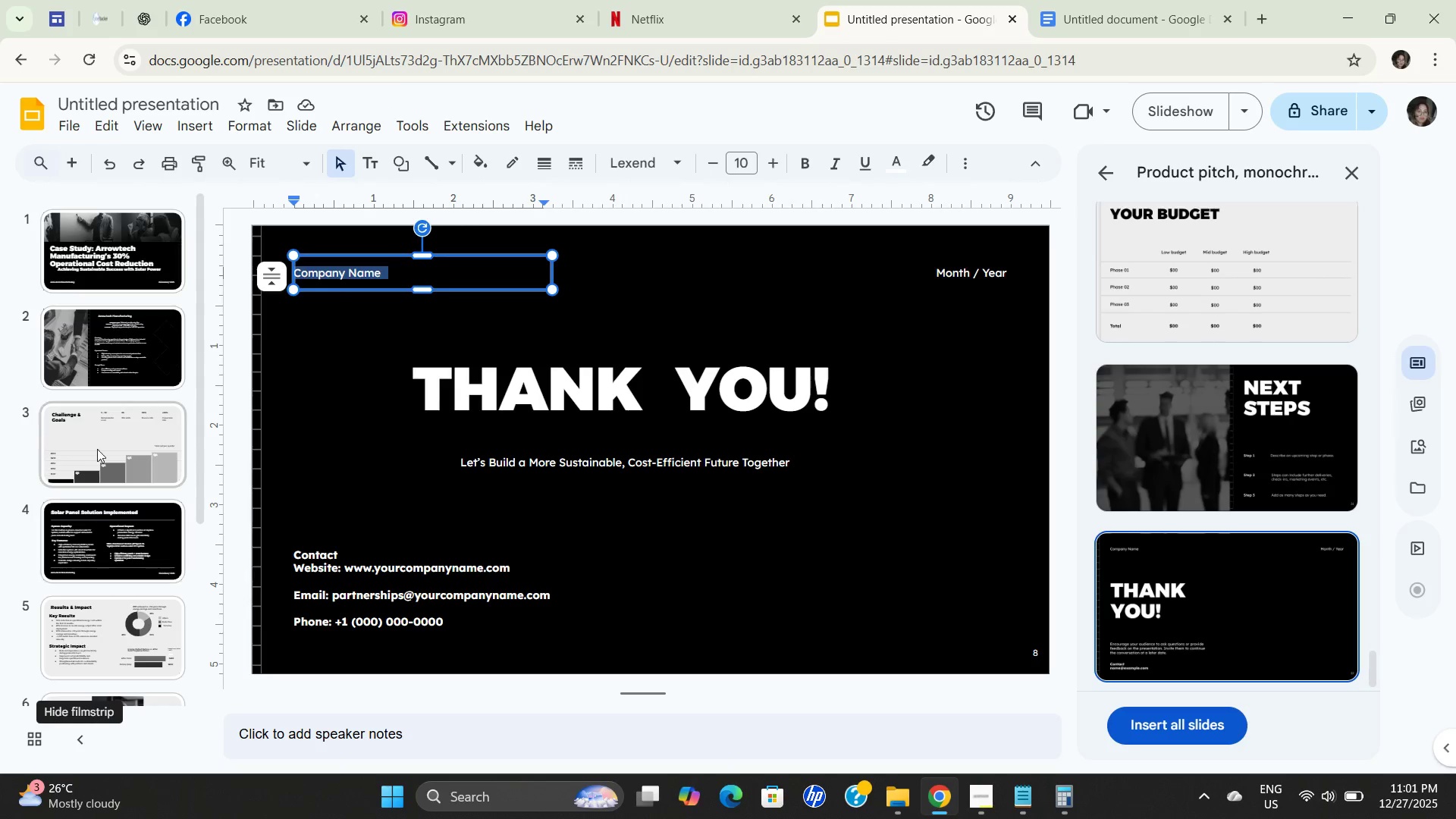 
left_click([136, 359])
 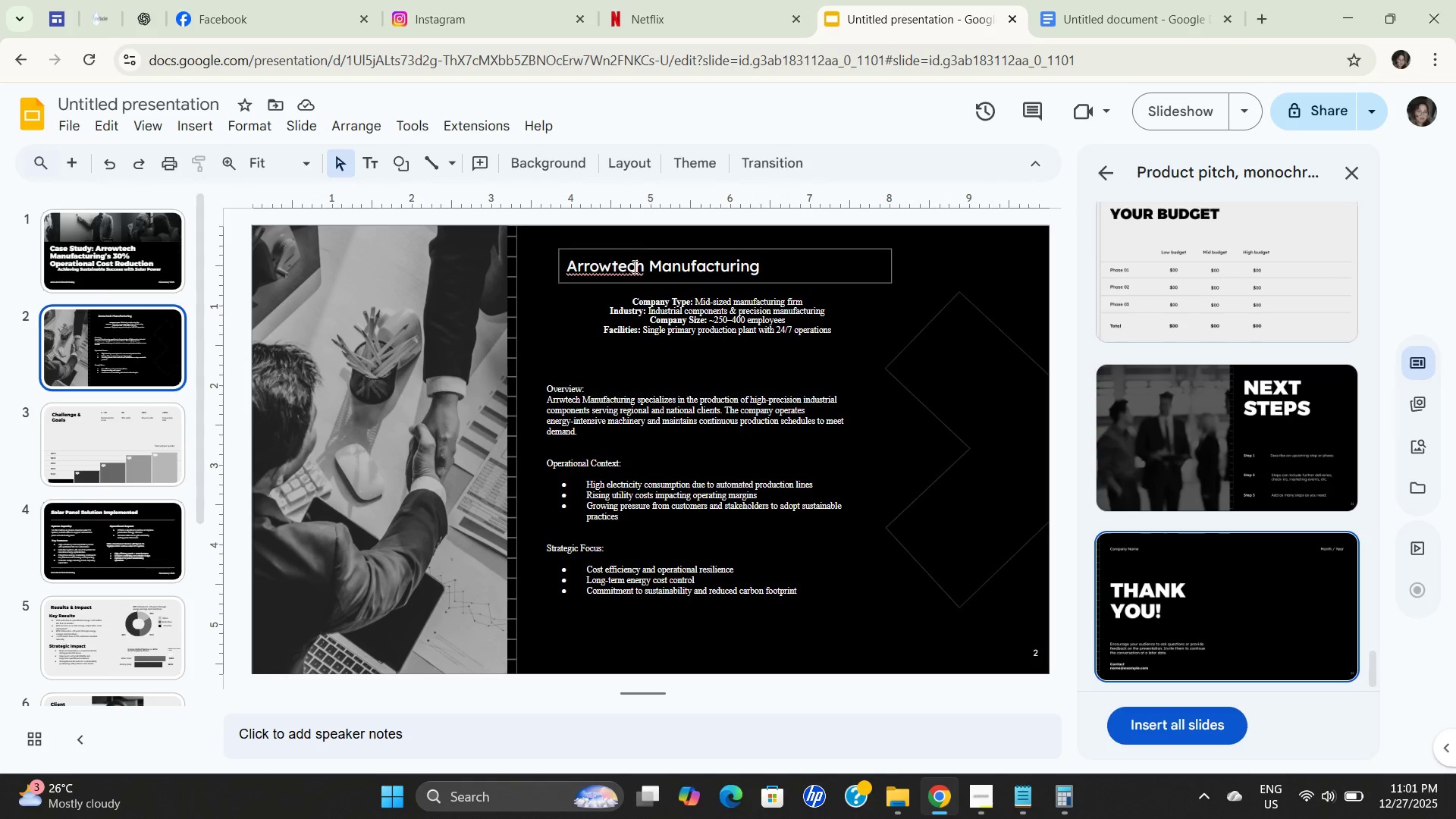 
double_click([633, 266])
 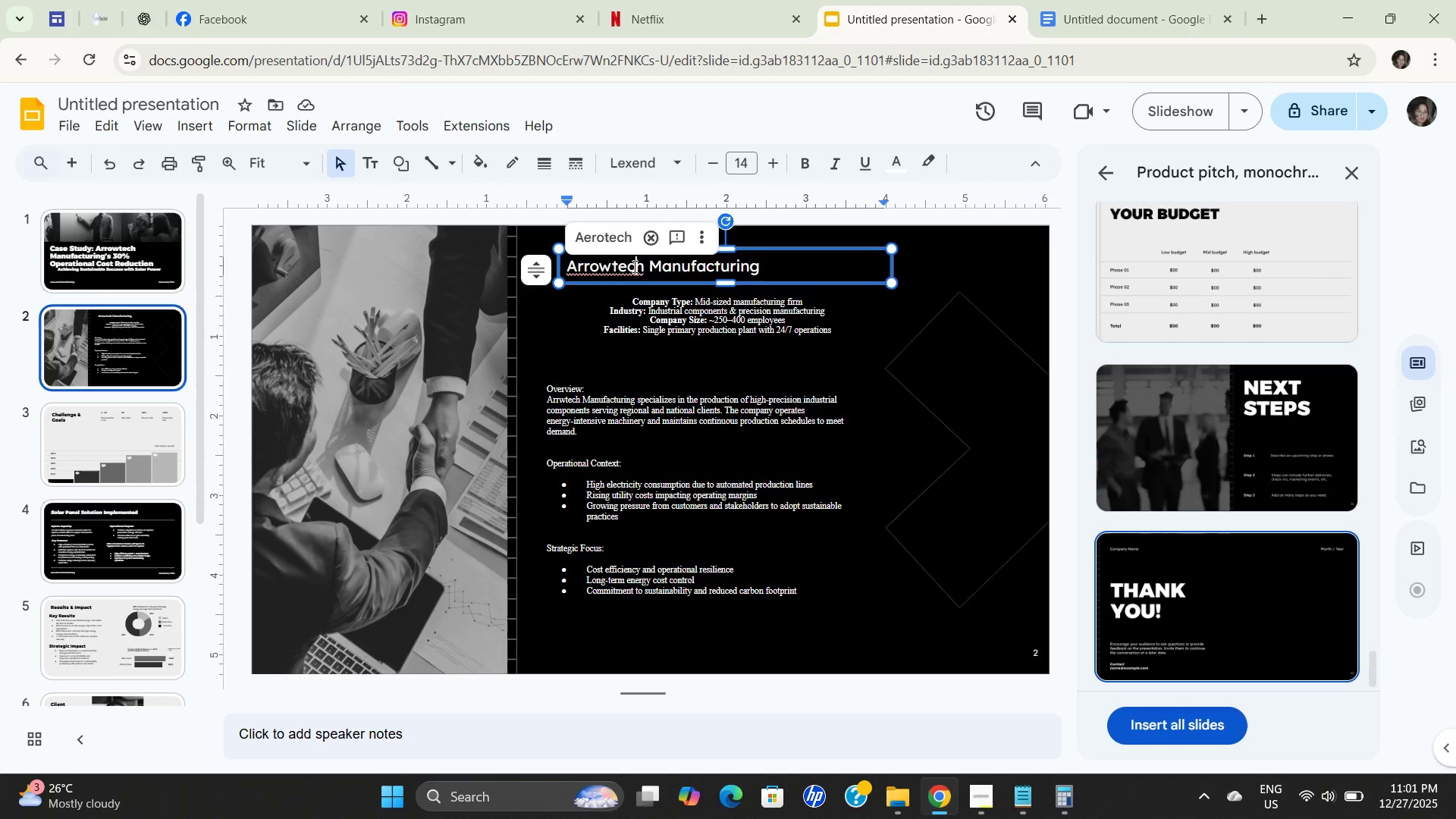 
scroll: coordinate [103, 560], scroll_direction: down, amount: 9.0
 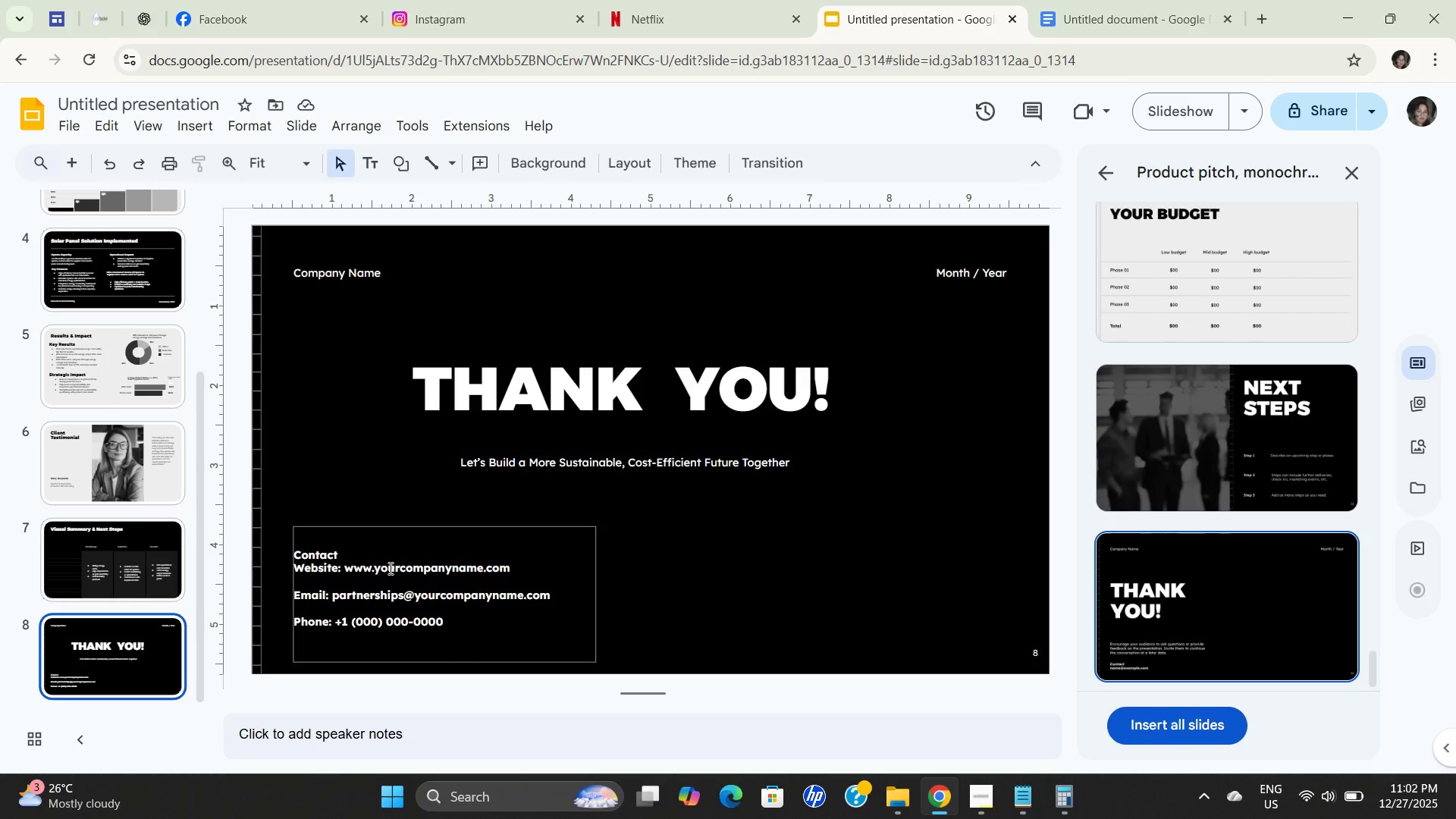 
triple_click([633, 266])
 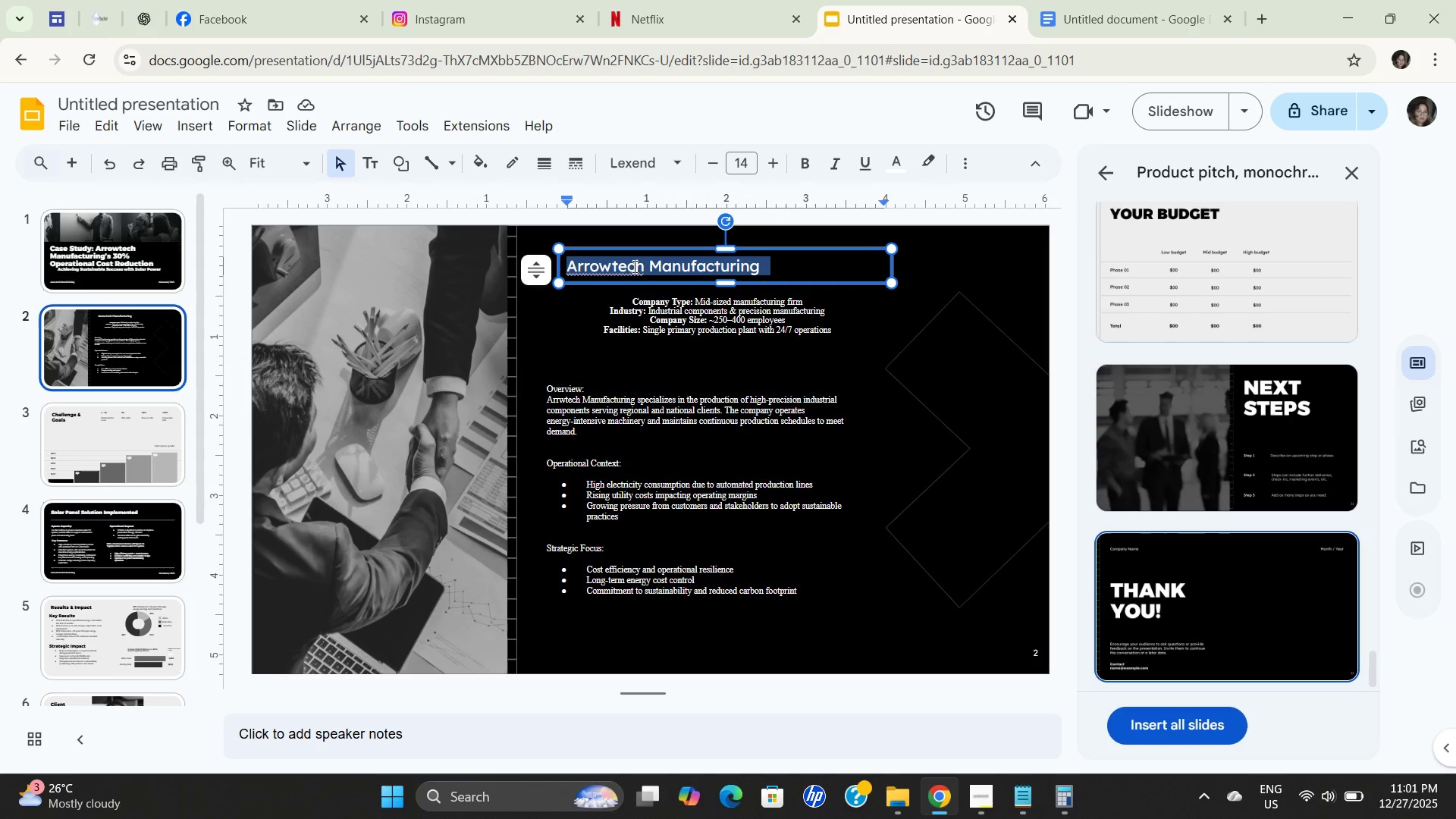 
key(Control+A)
 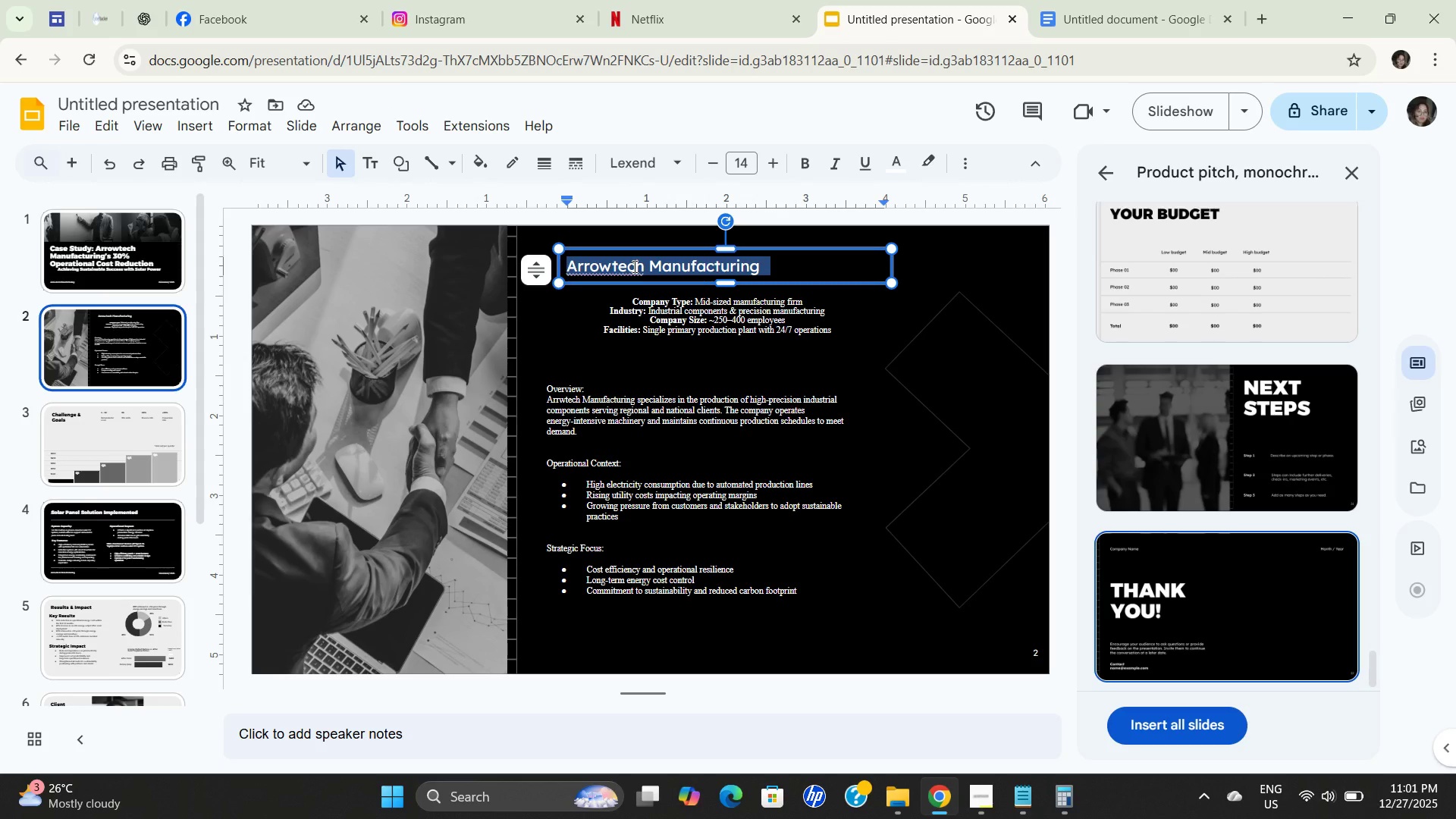 
key(Control+C)
 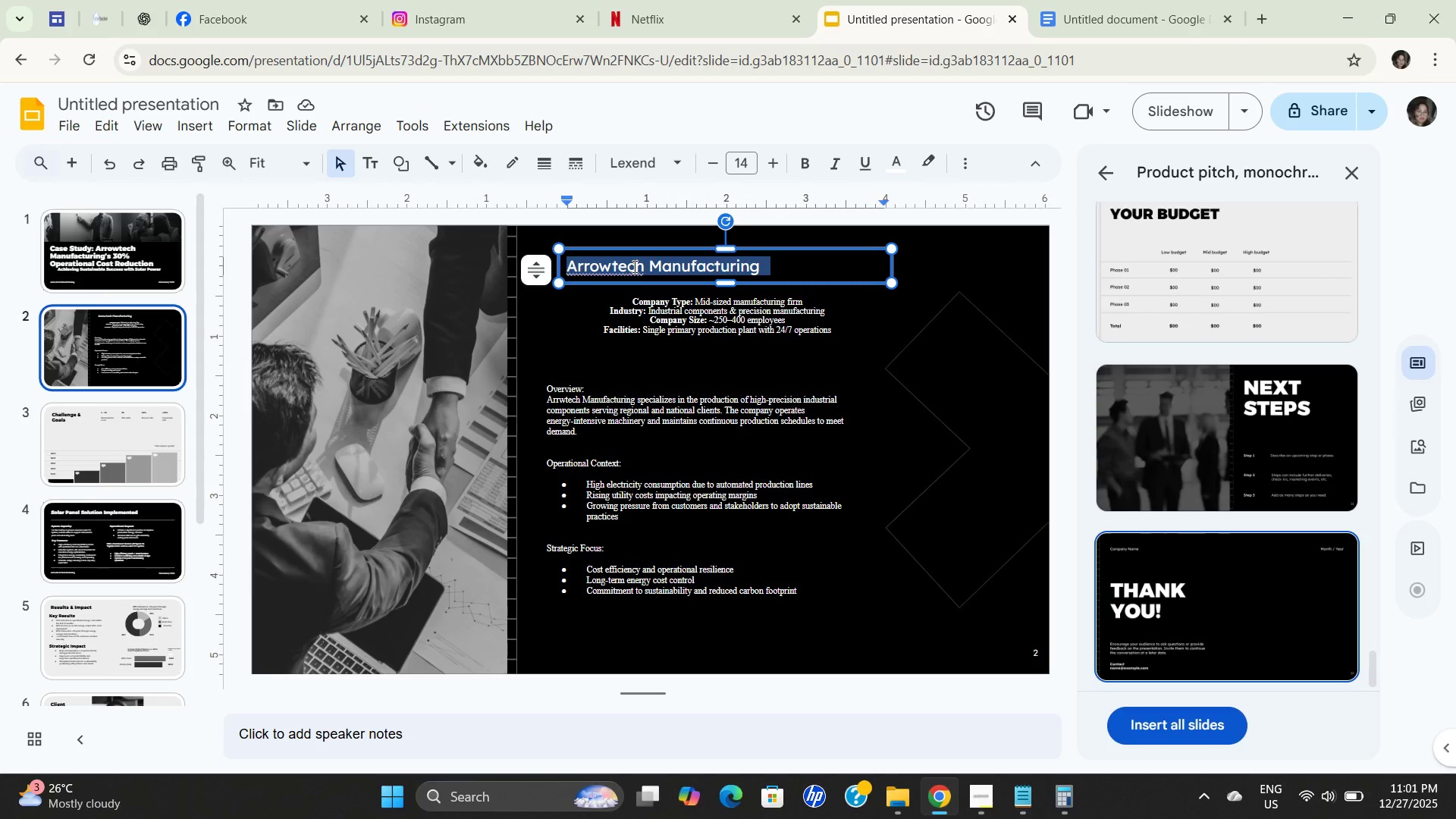 
key(Control+C)
 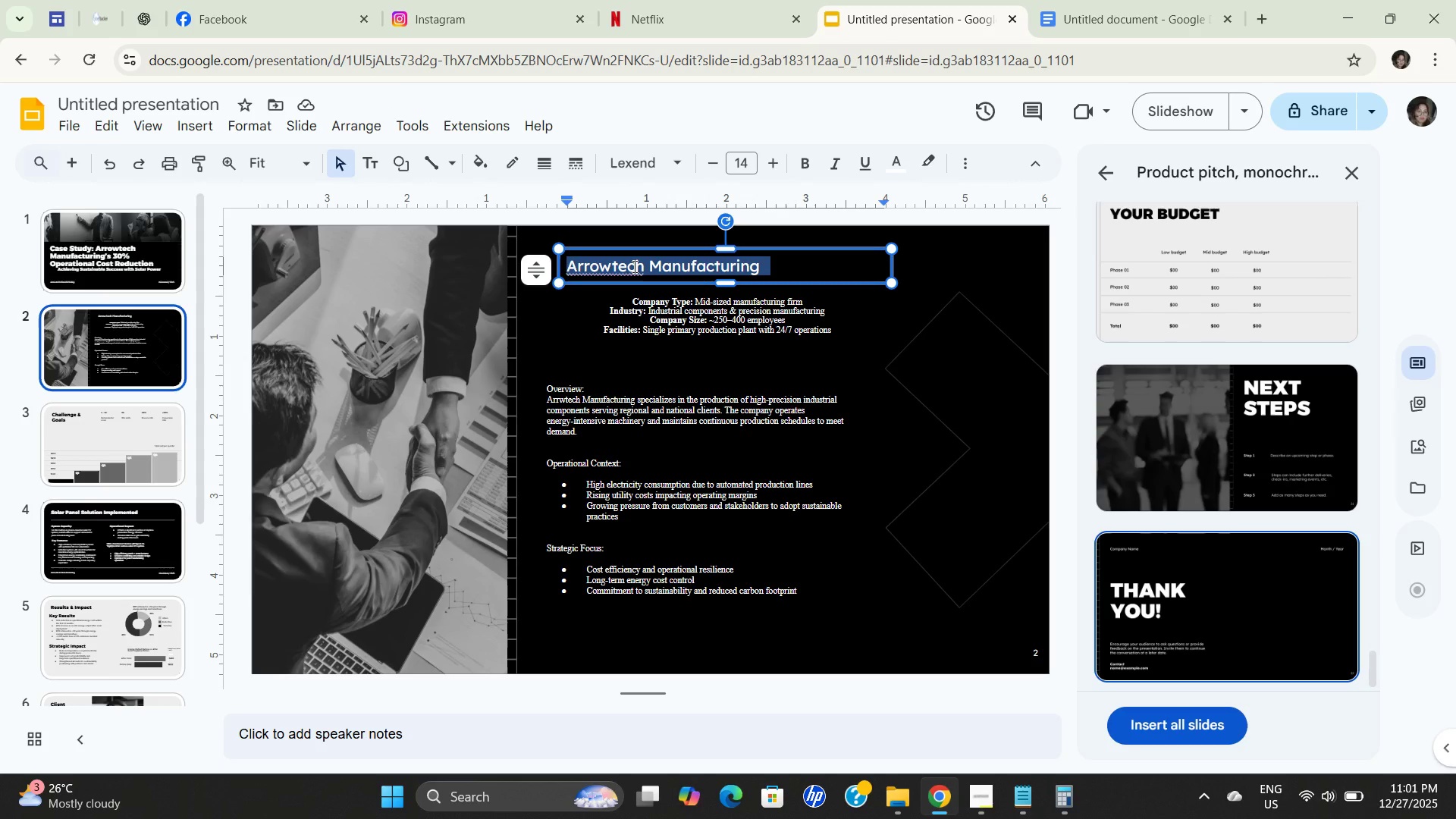 
key(Control+C)
 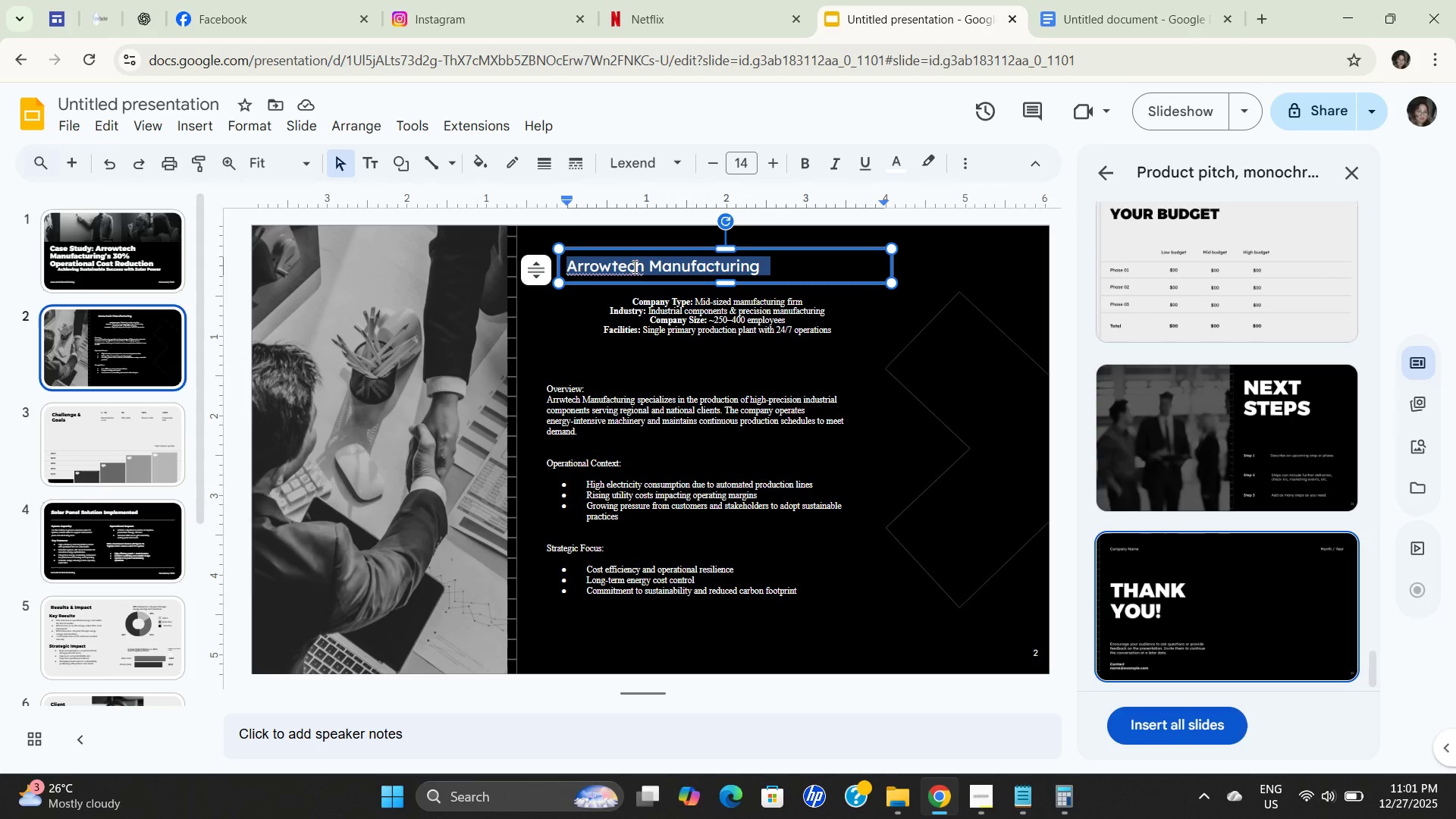 
key(Control+C)
 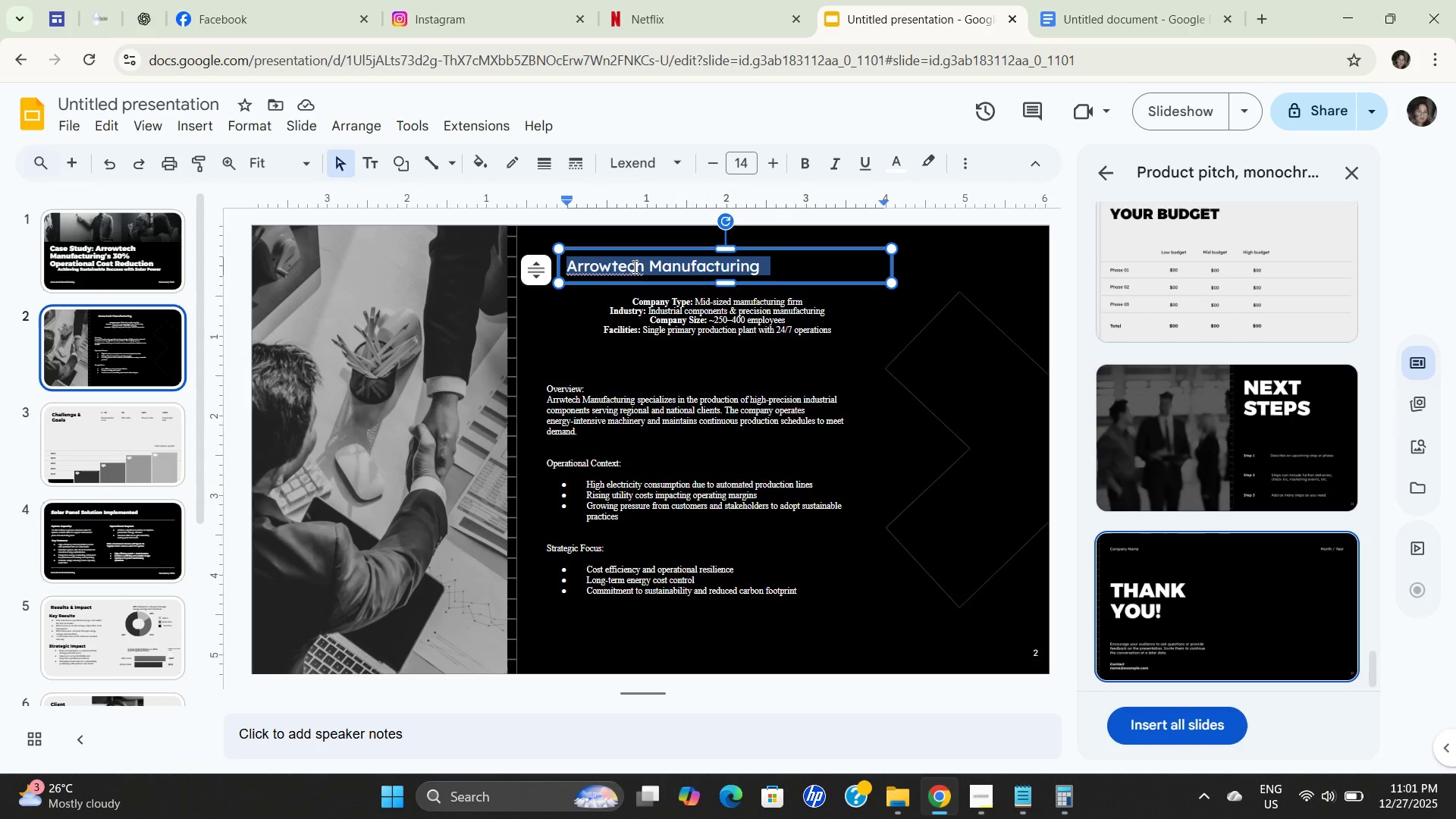 
key(Control+C)
 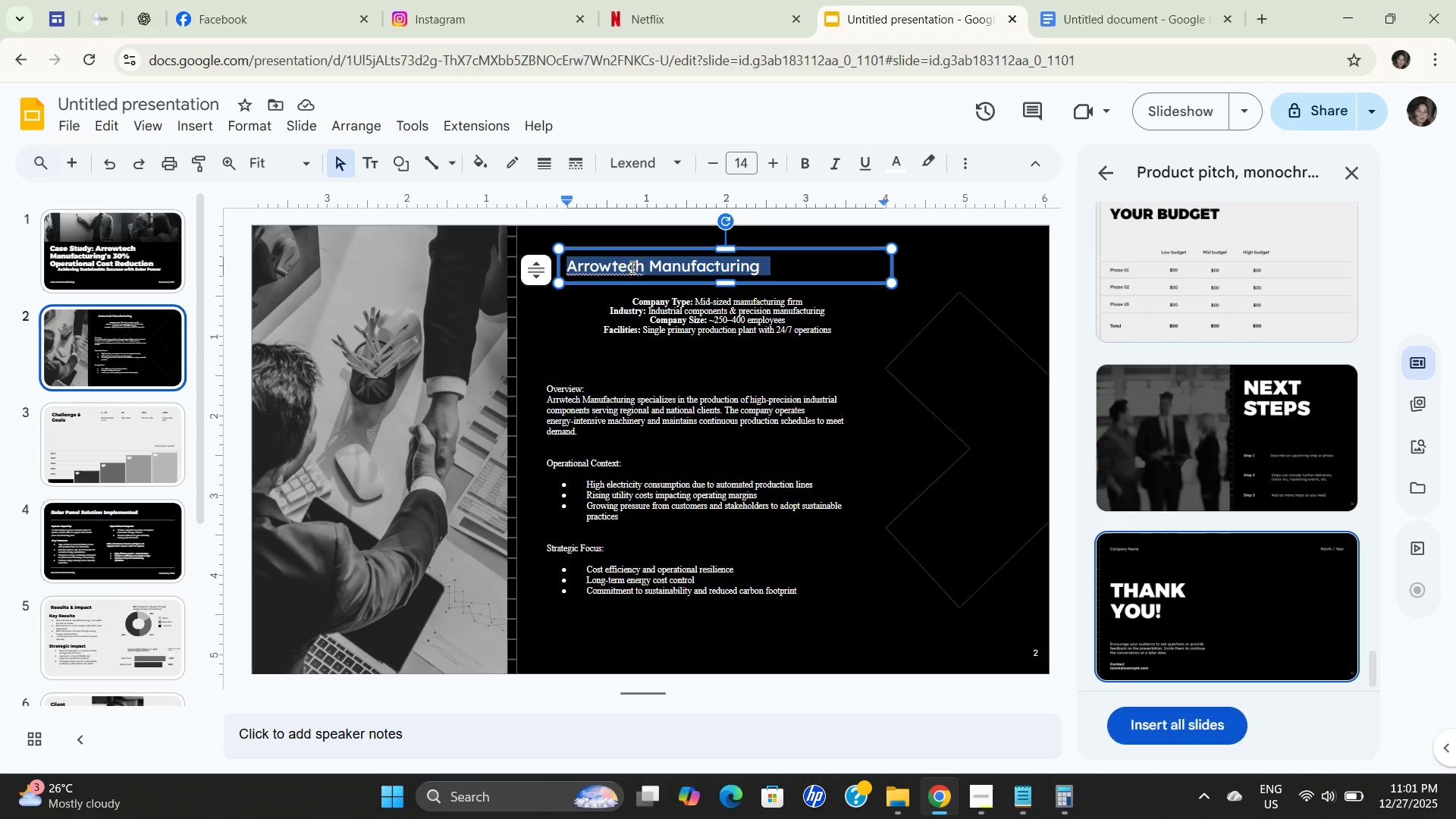 
key(Control+C)
 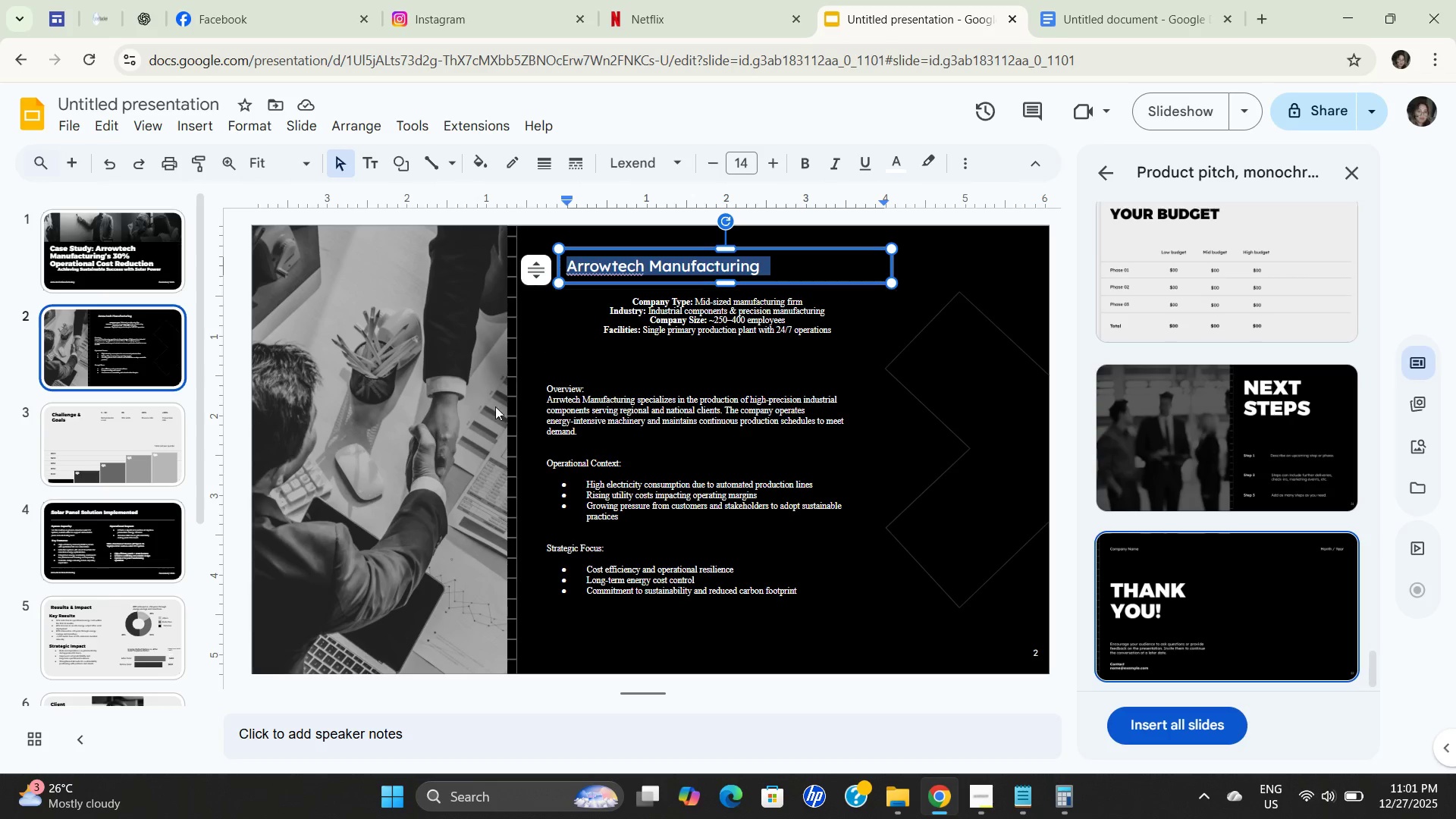 
left_click_drag(start_coordinate=[375, 566], to_coordinate=[481, 566])
 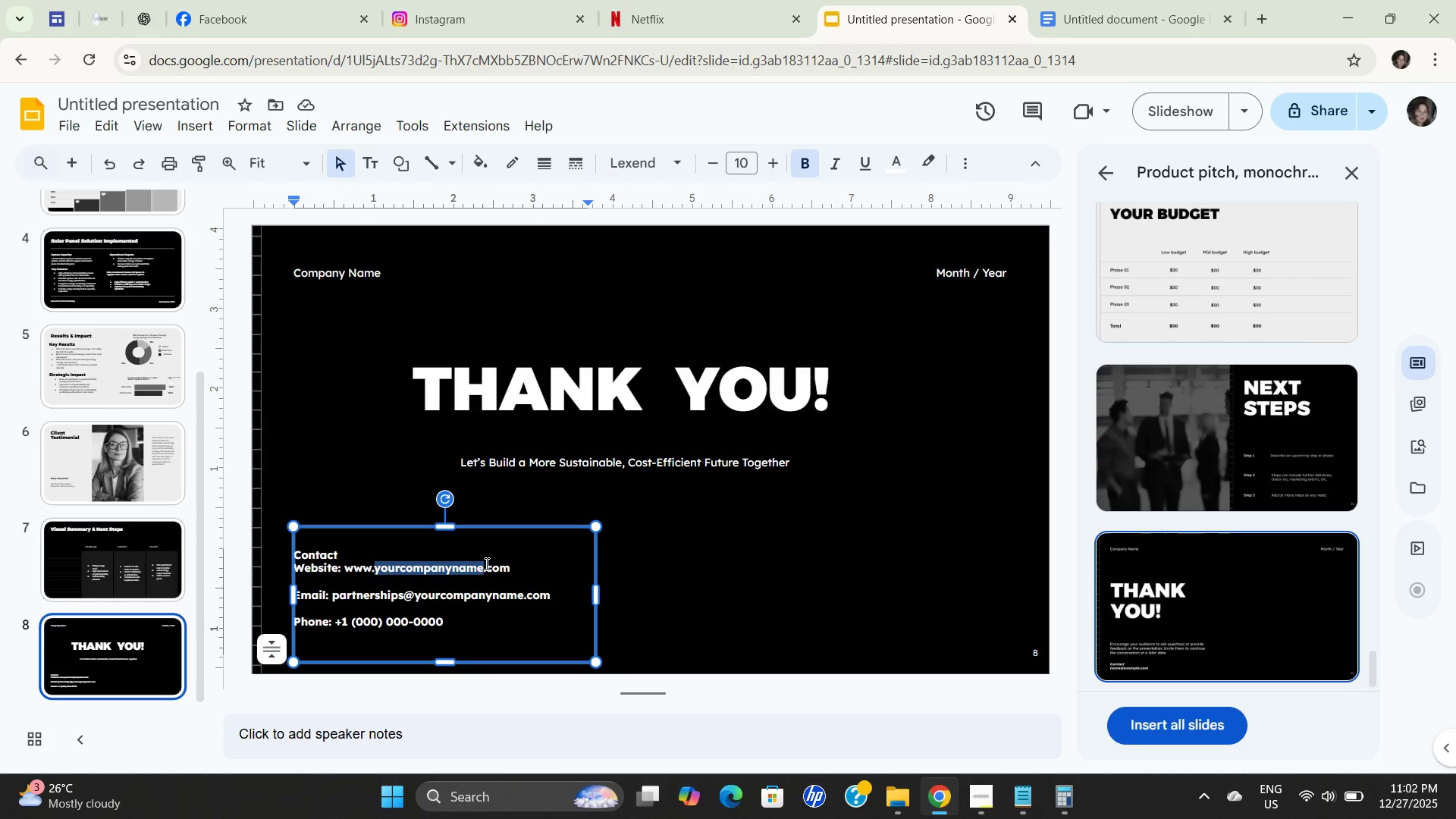 
key(Control+V)
 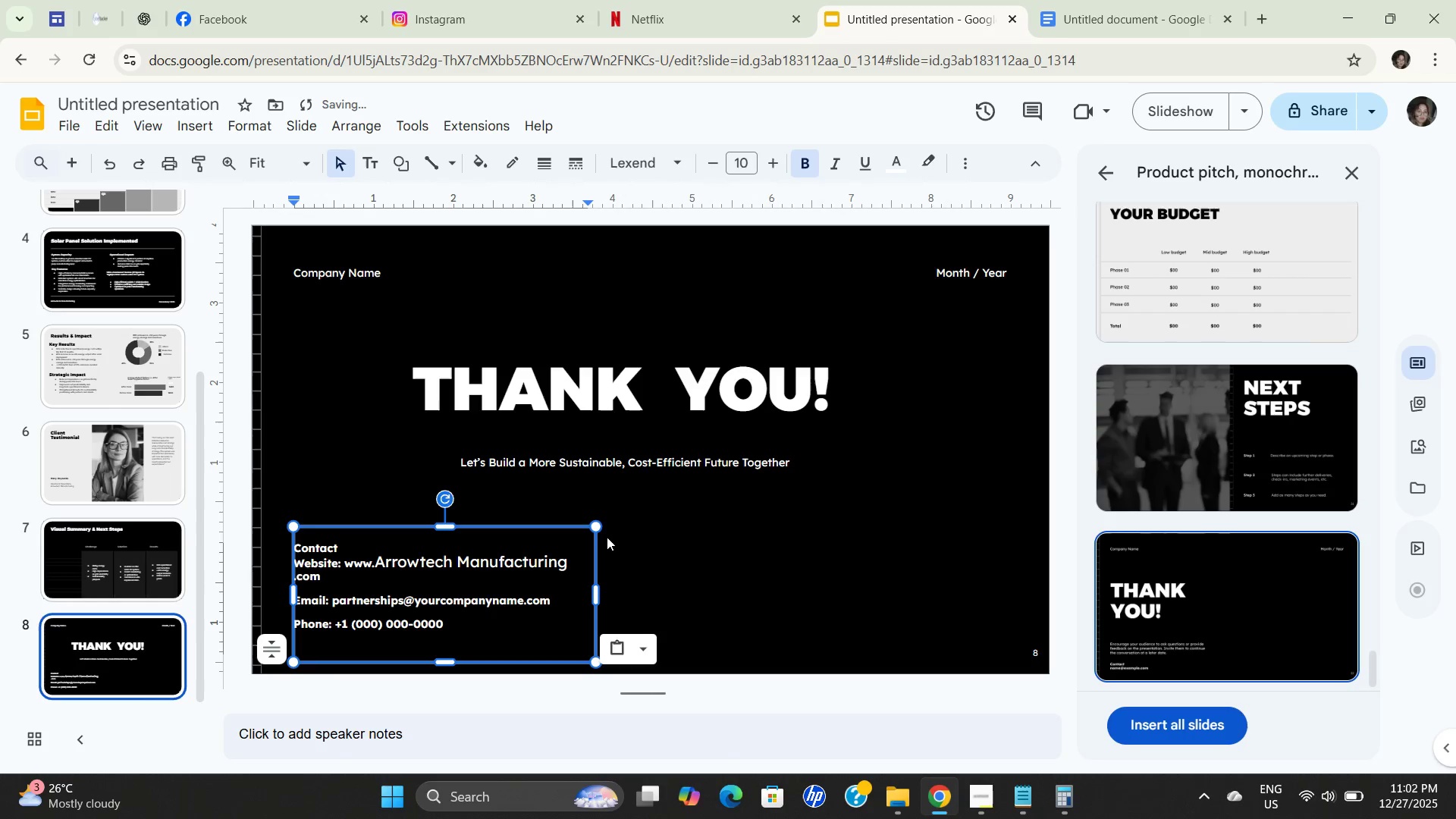 
key(Control+Z)
 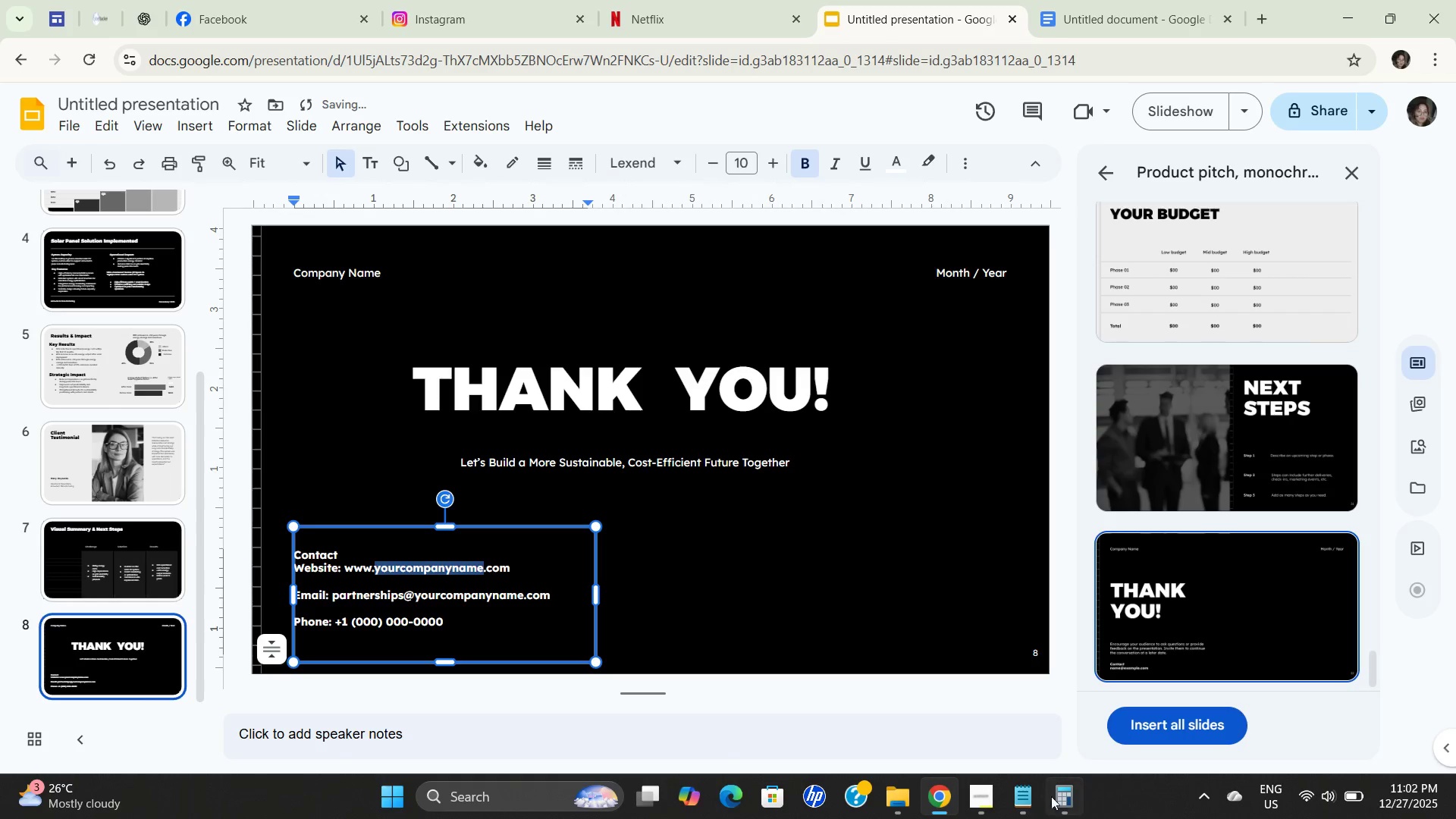 
left_click([1016, 787])
 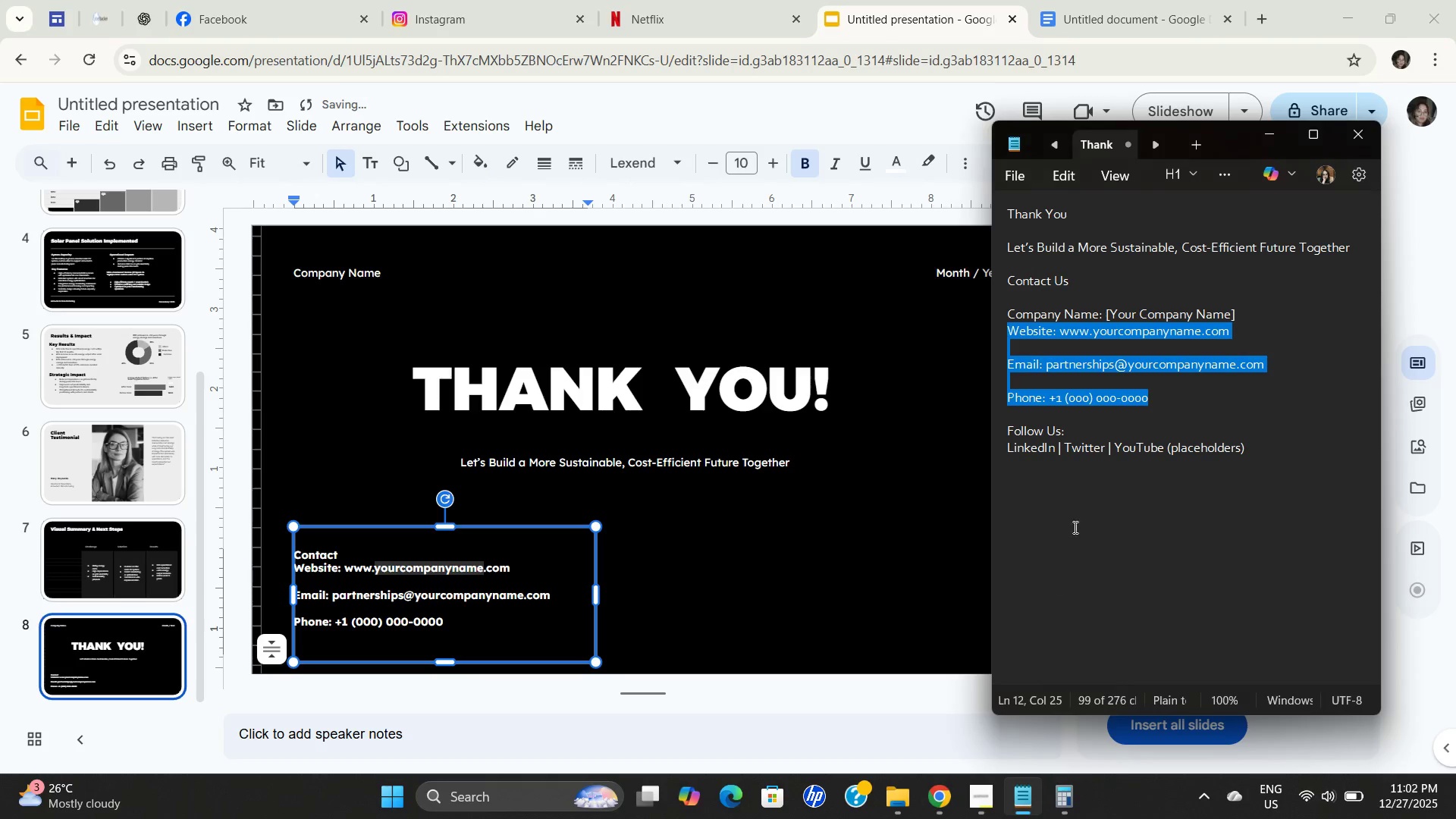 
left_click([1099, 501])
 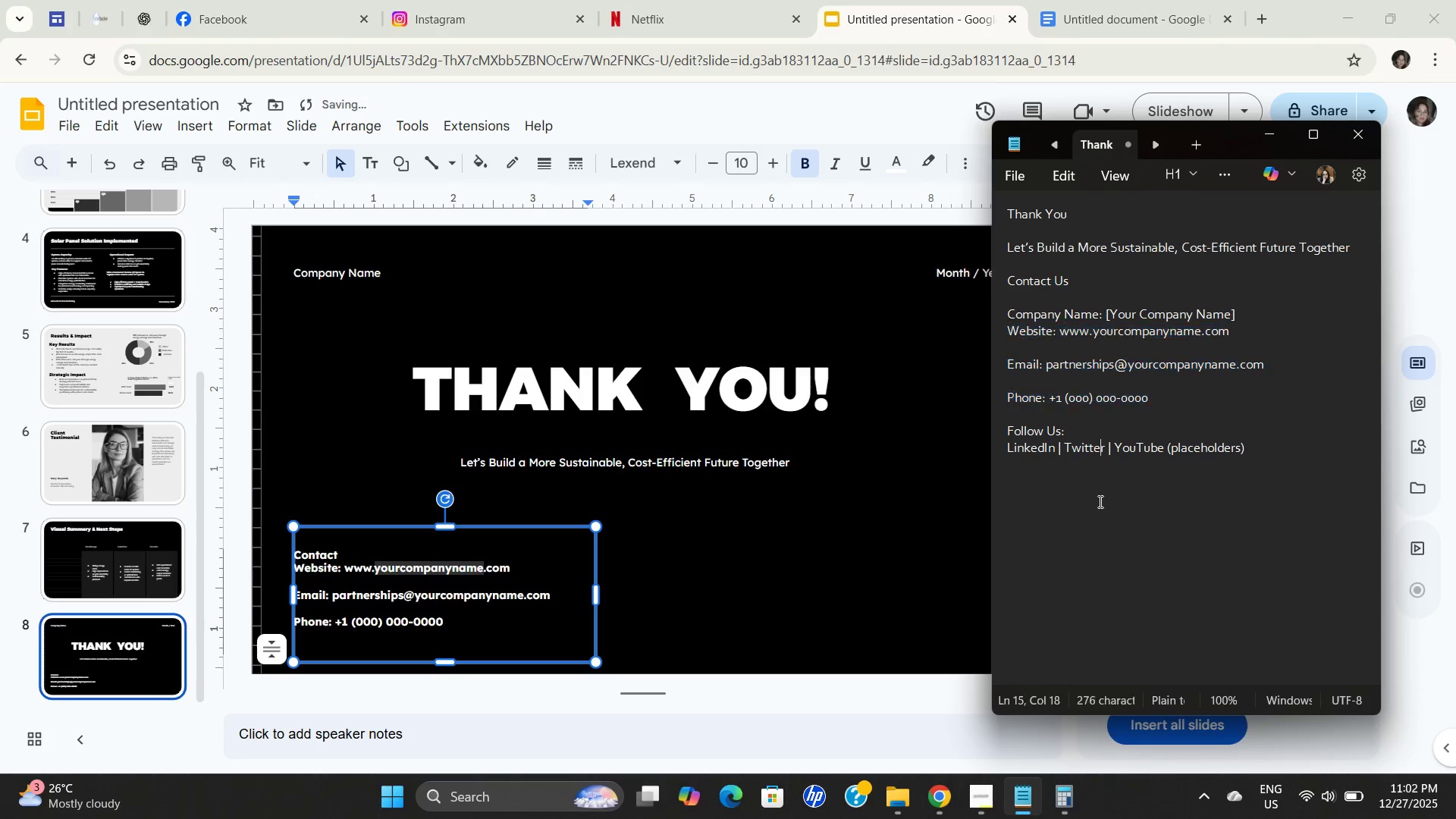 
key(Control+ControlLeft)
 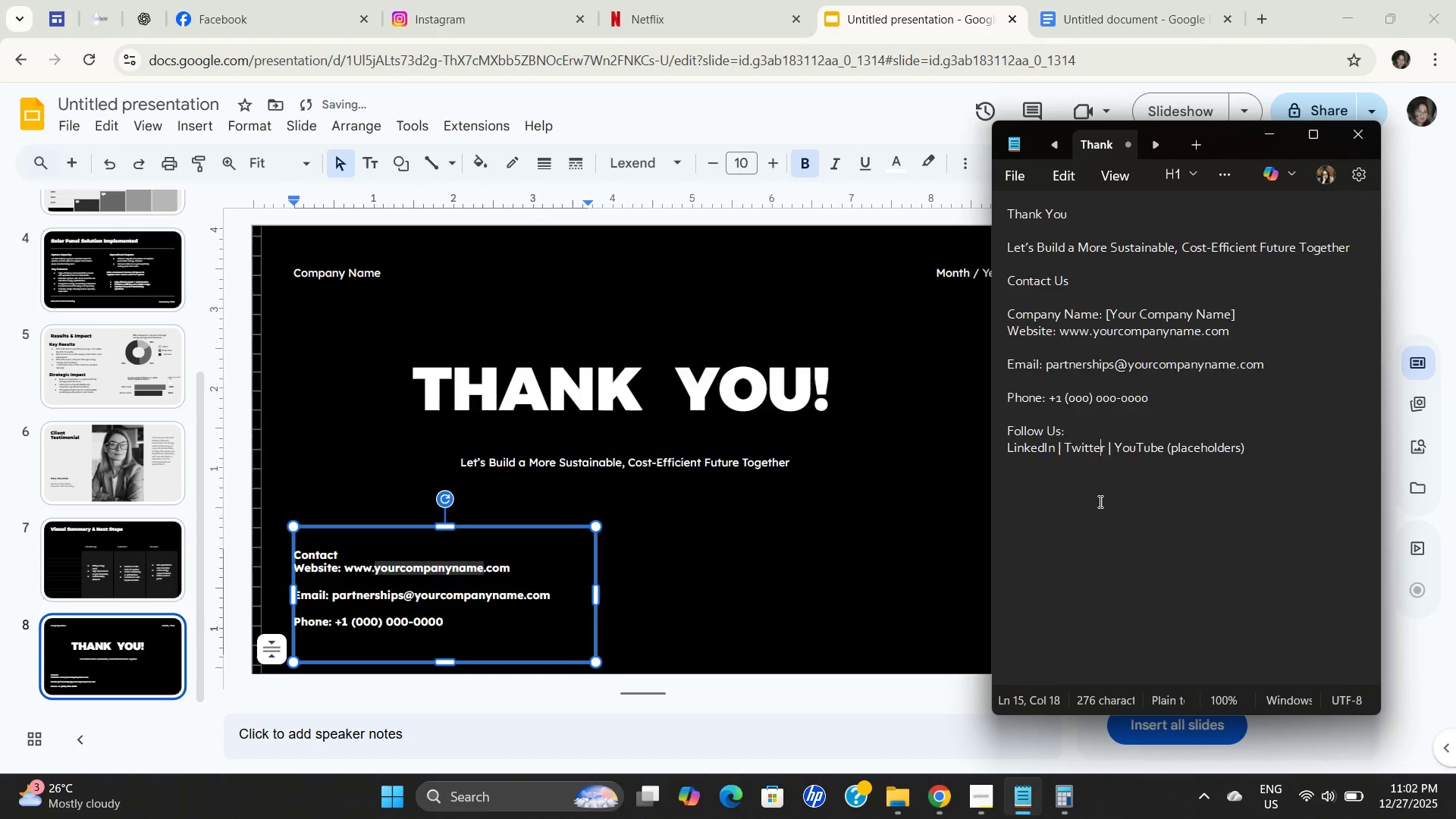 
key(Control+A)
 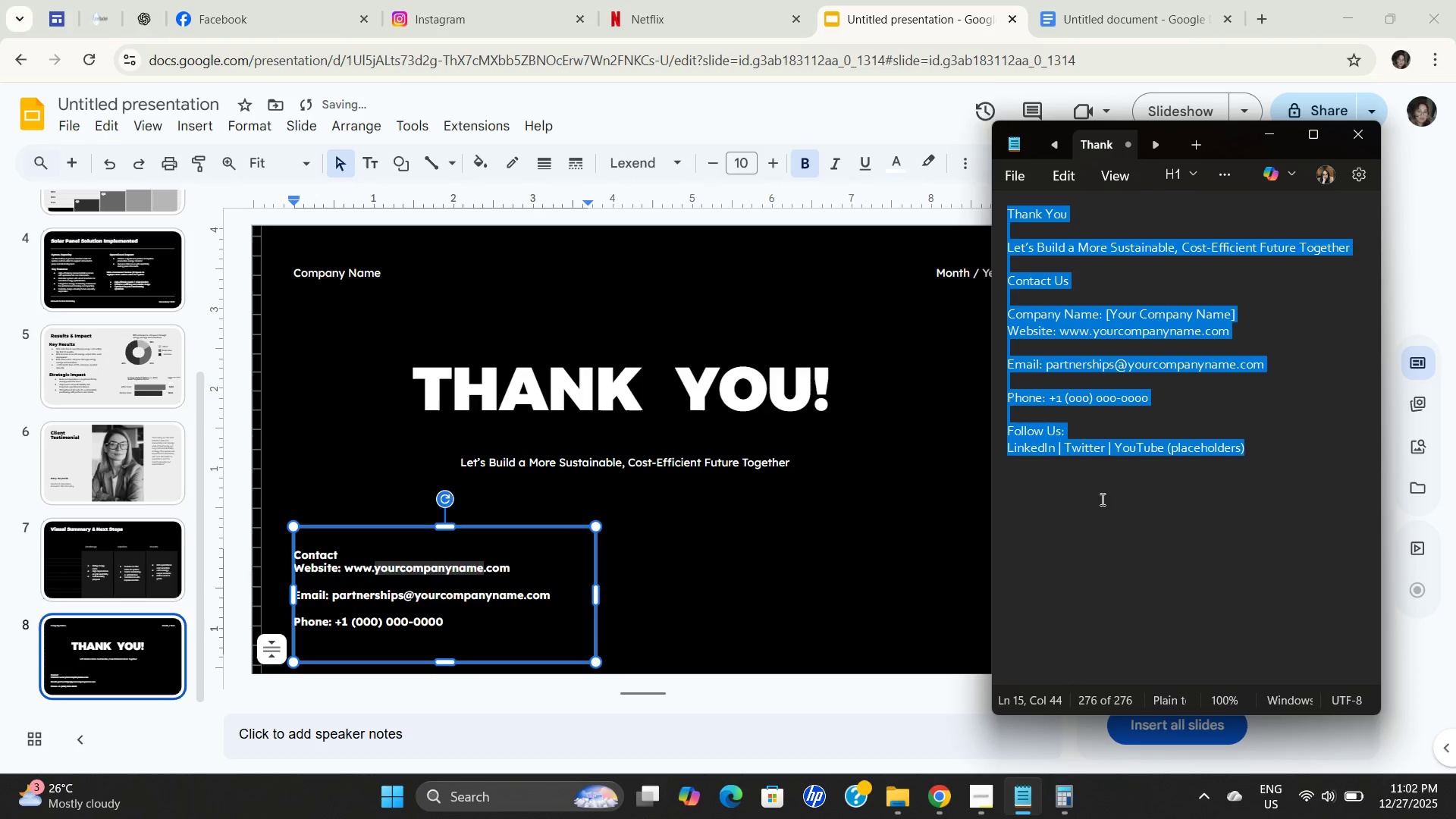 
key(Control+ControlLeft)
 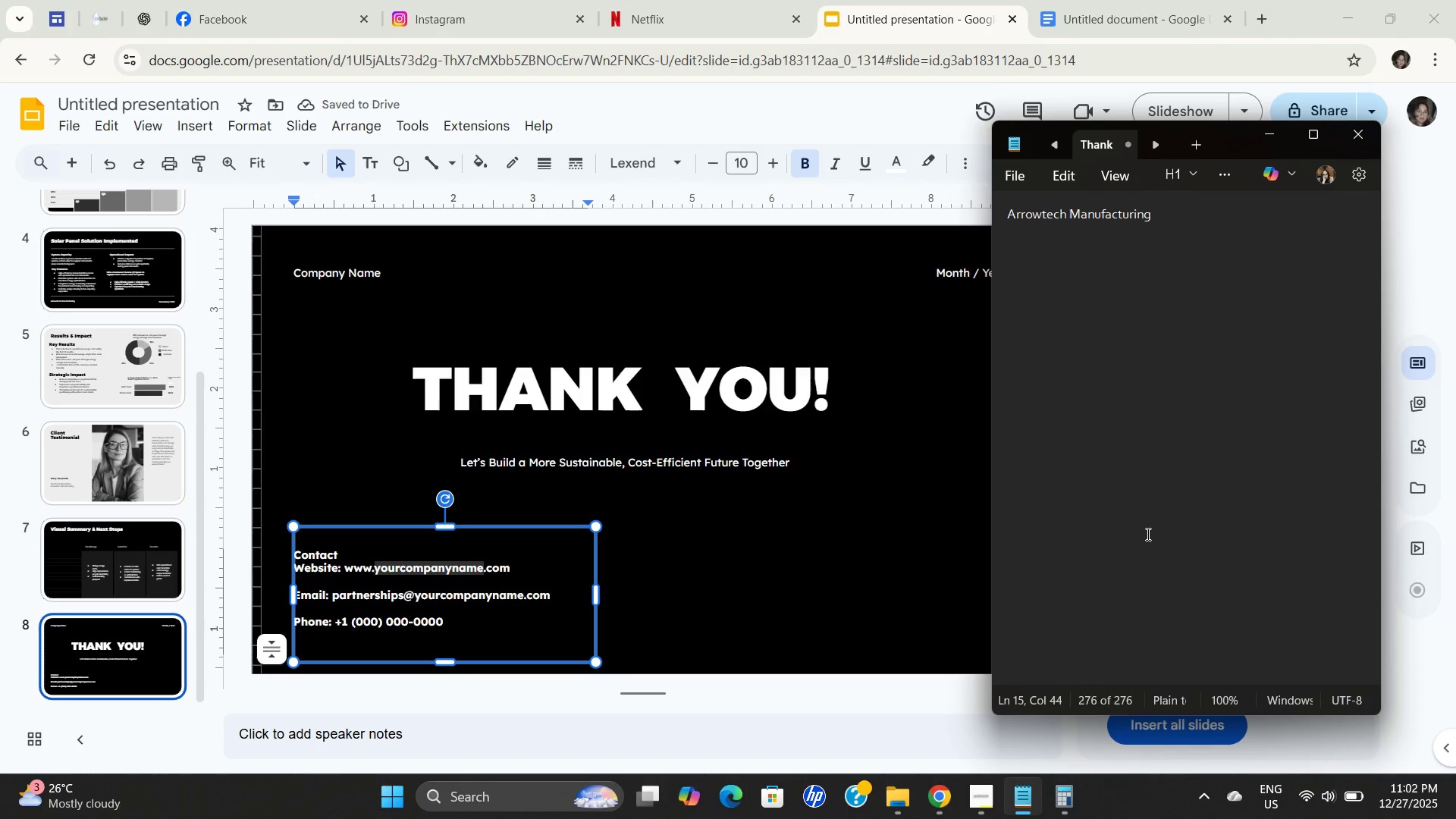 
key(Control+V)
 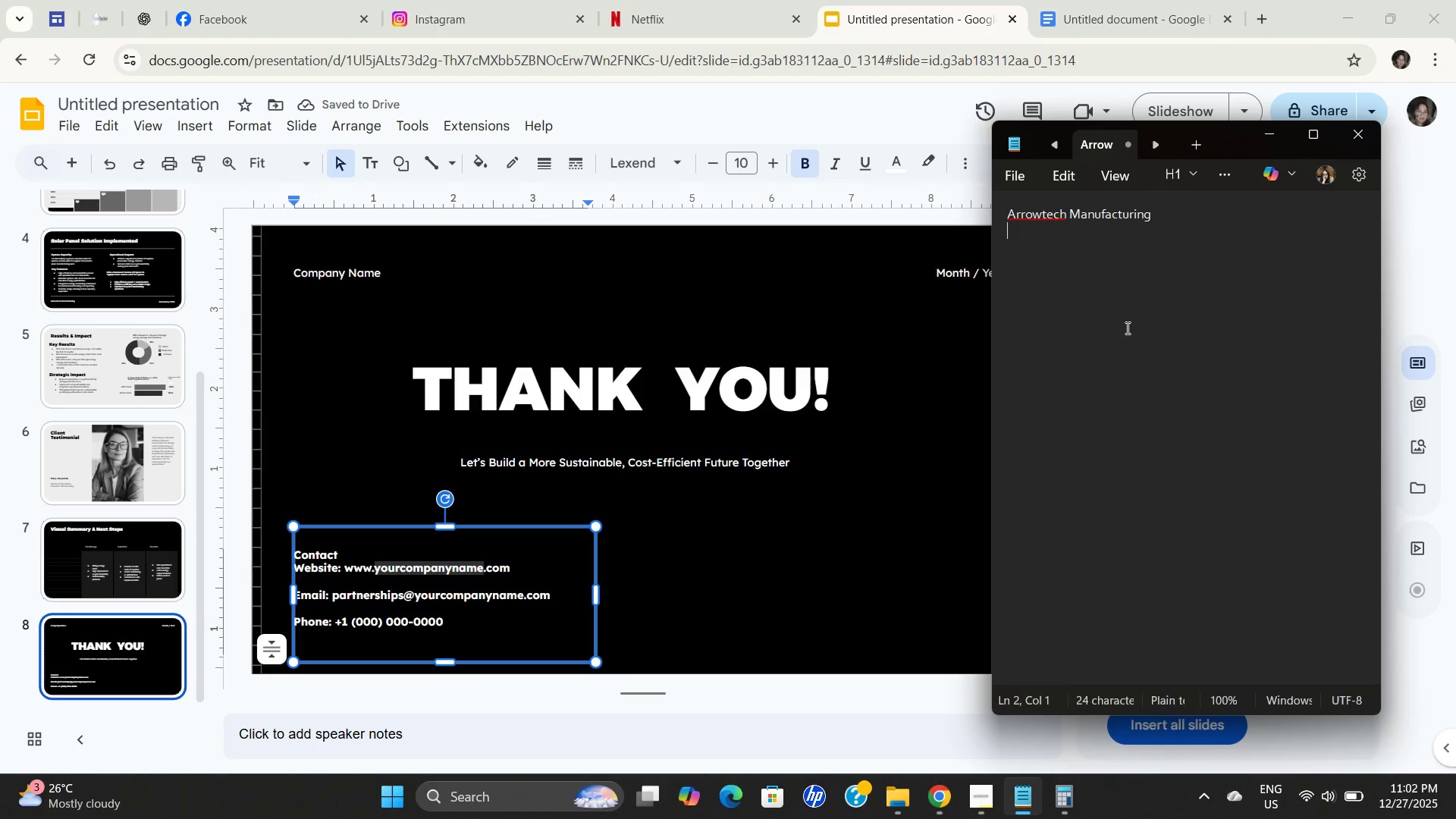 
key(Control+ControlLeft)
 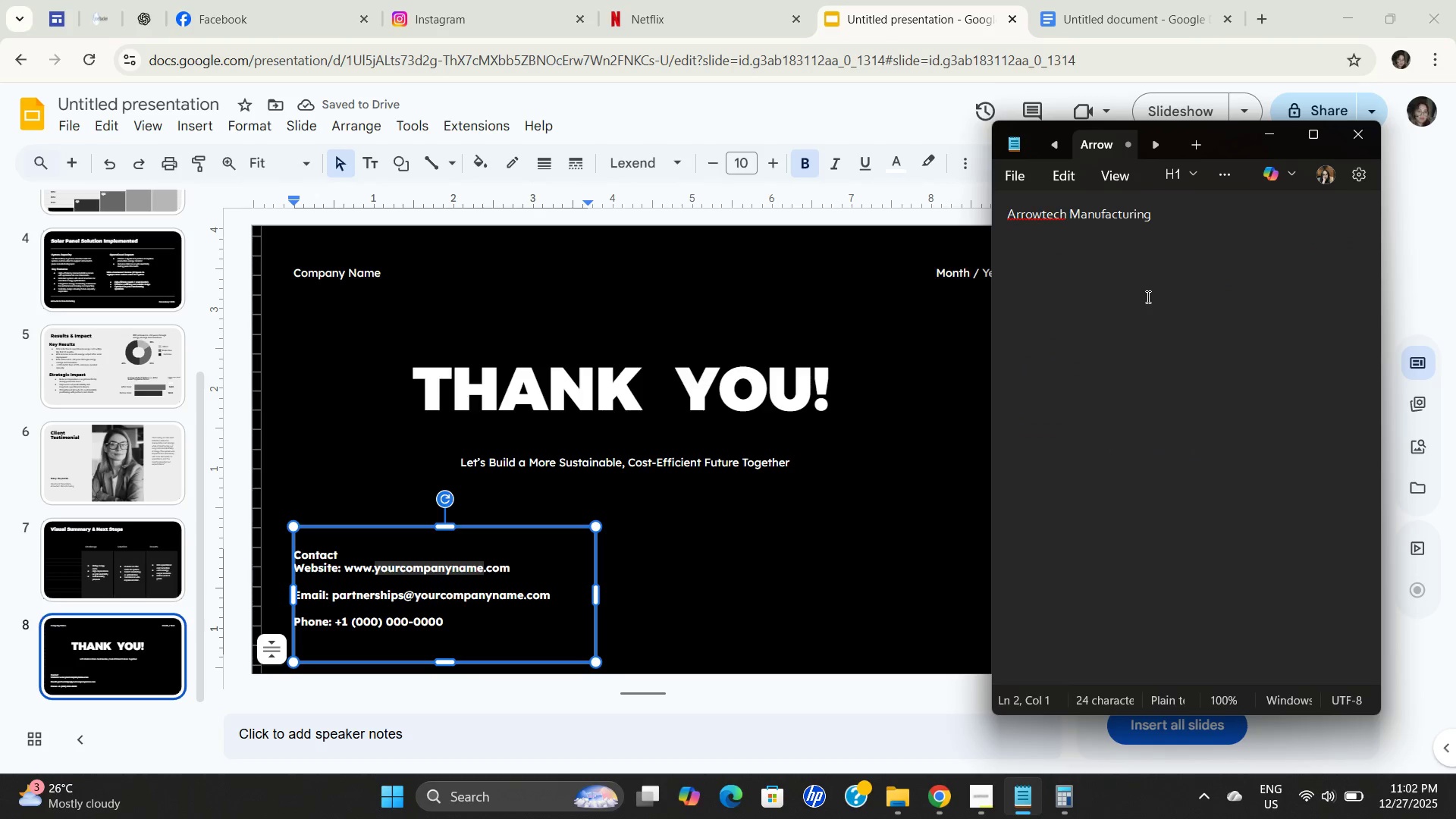 
key(Control+Shift+ShiftLeft)
 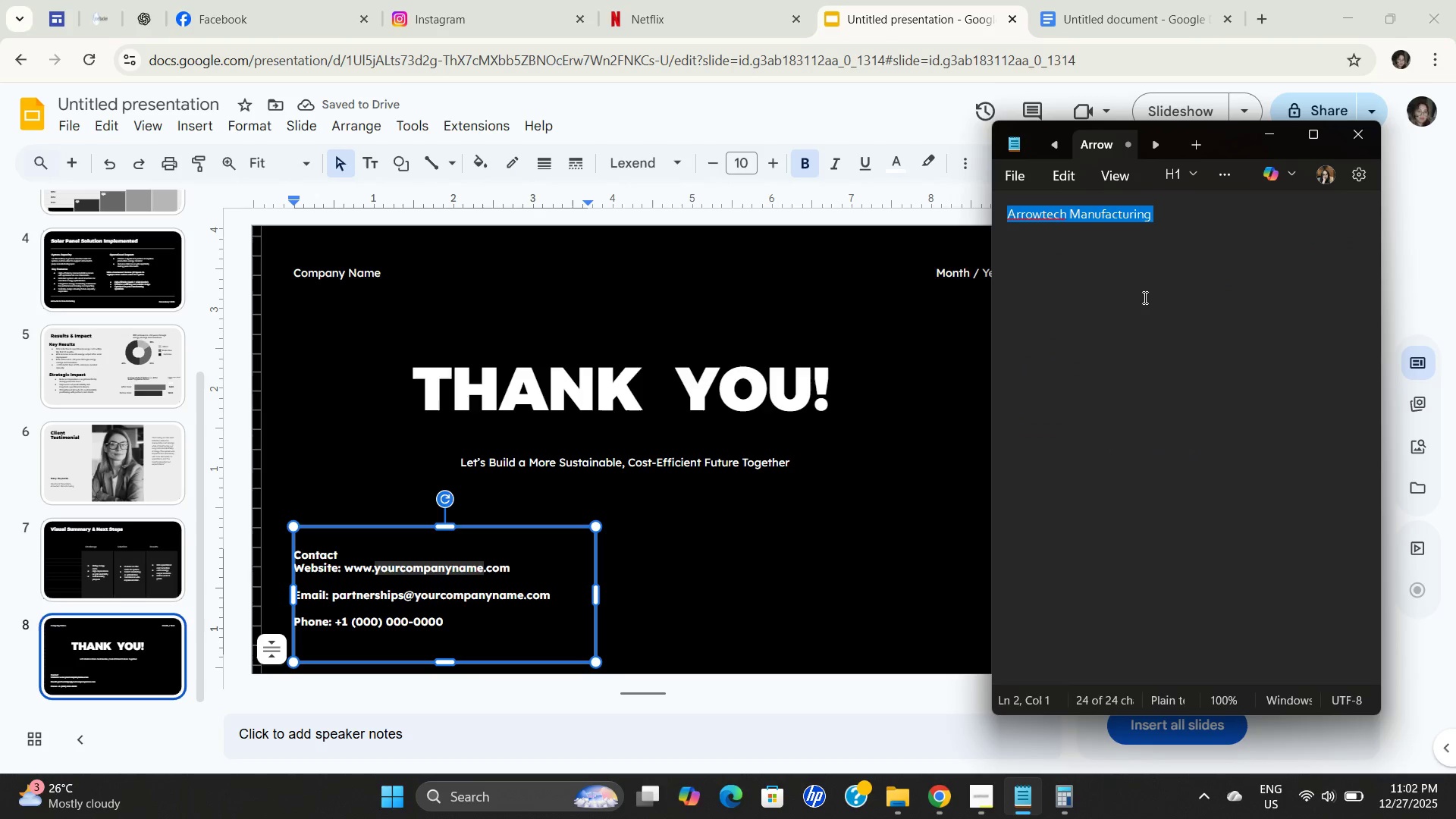 
key(Control+Shift+A)
 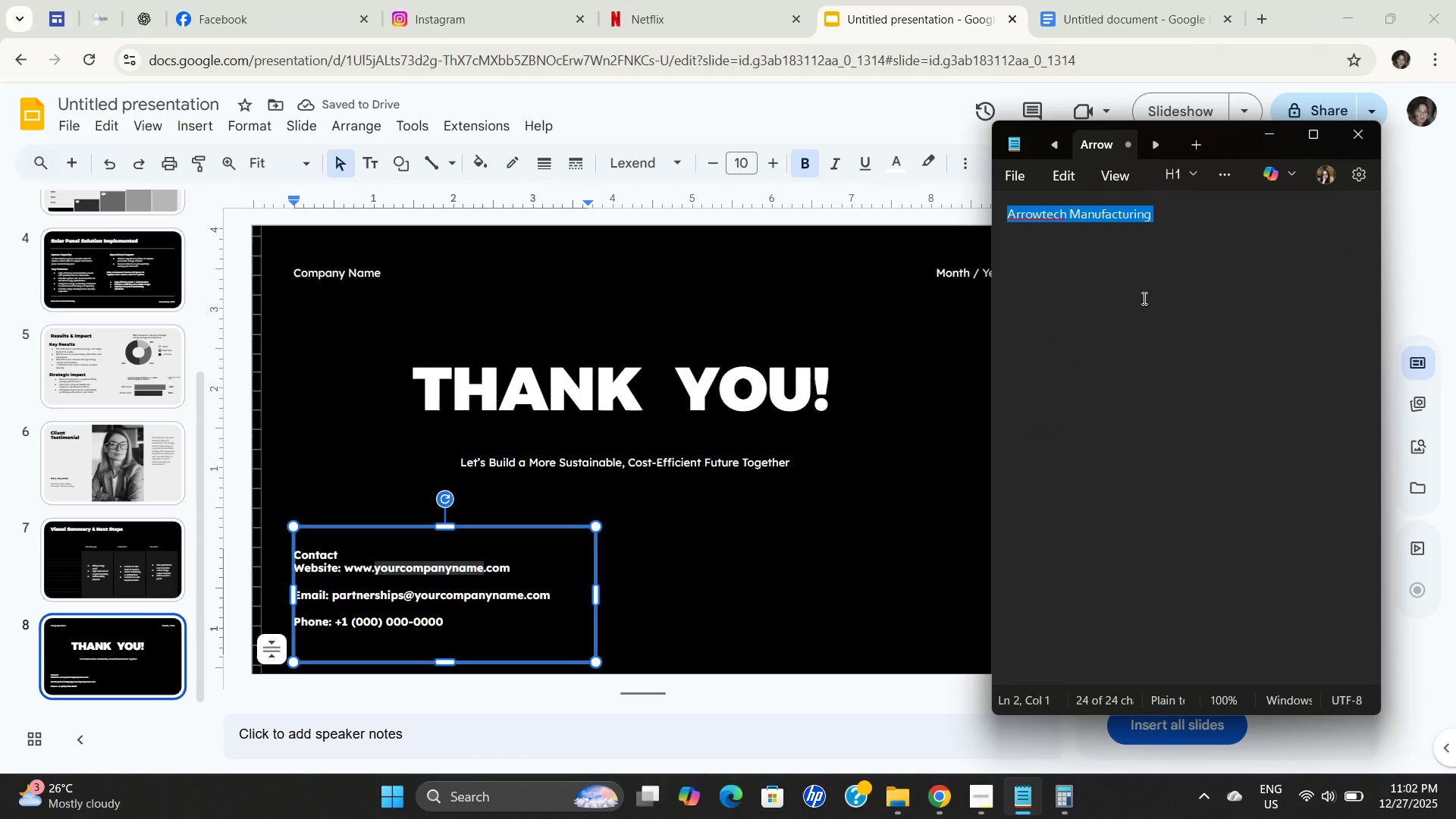 
key(Control+C)
 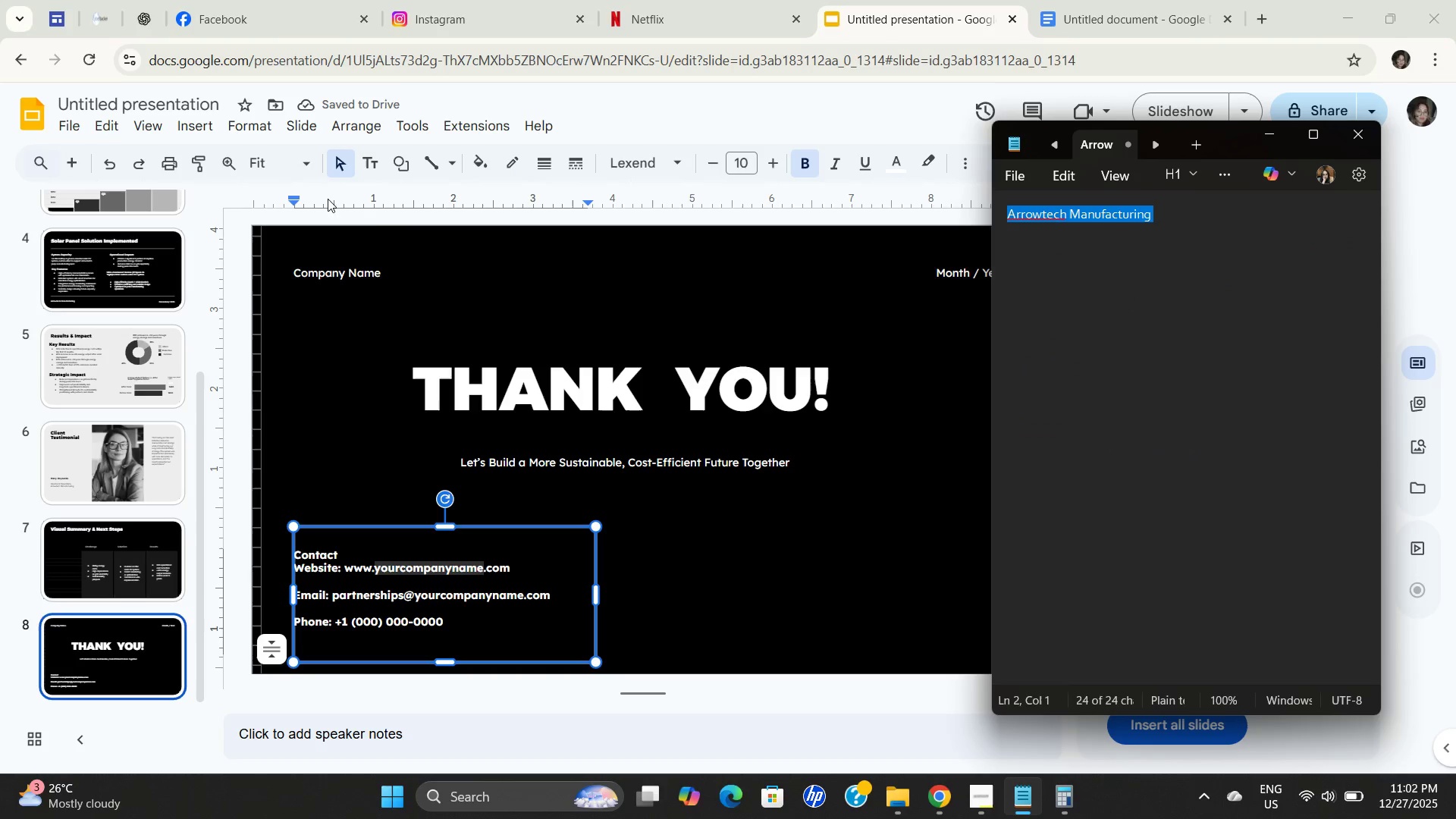 
key(Control+C)
 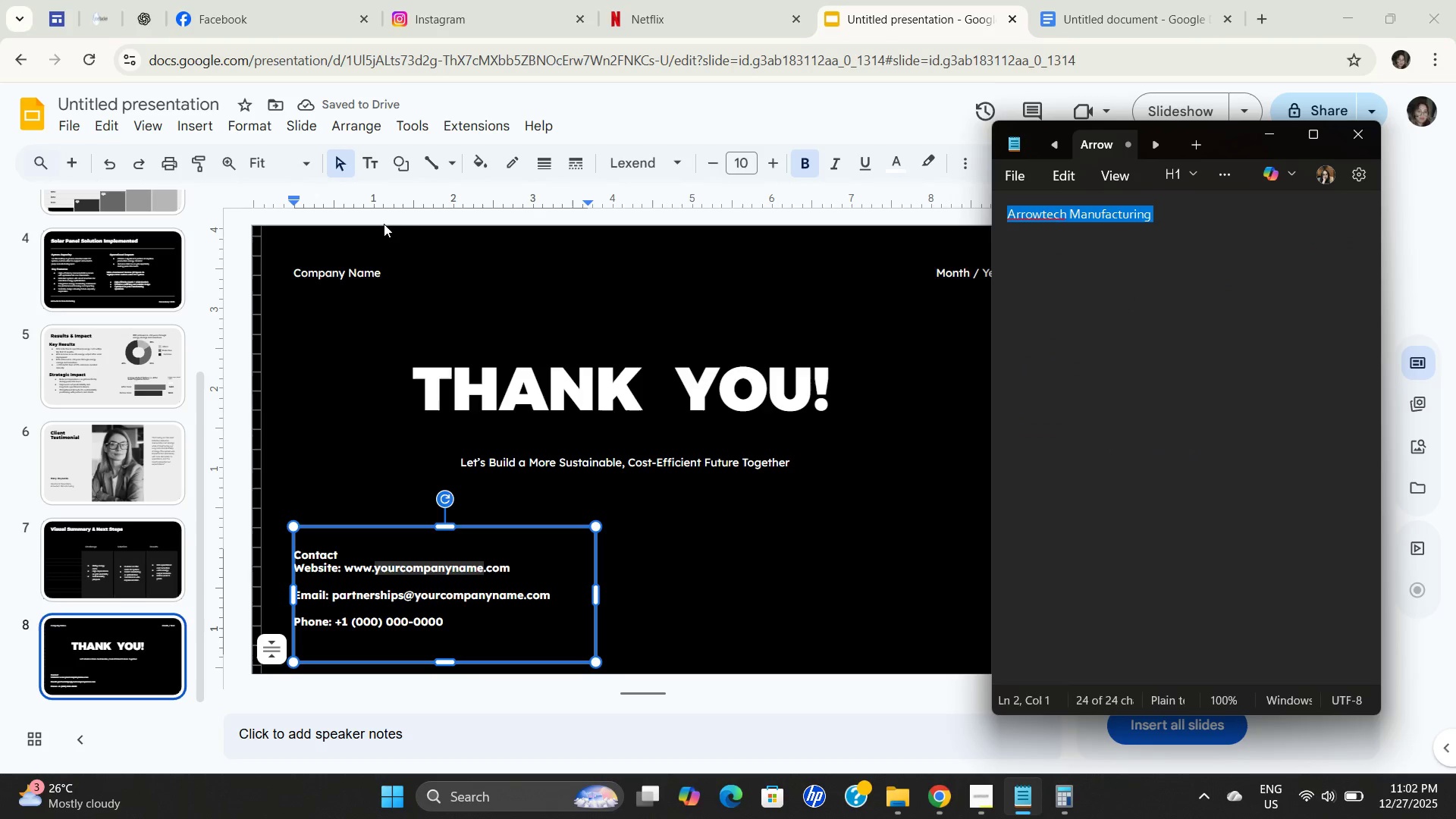 
key(Control+C)
 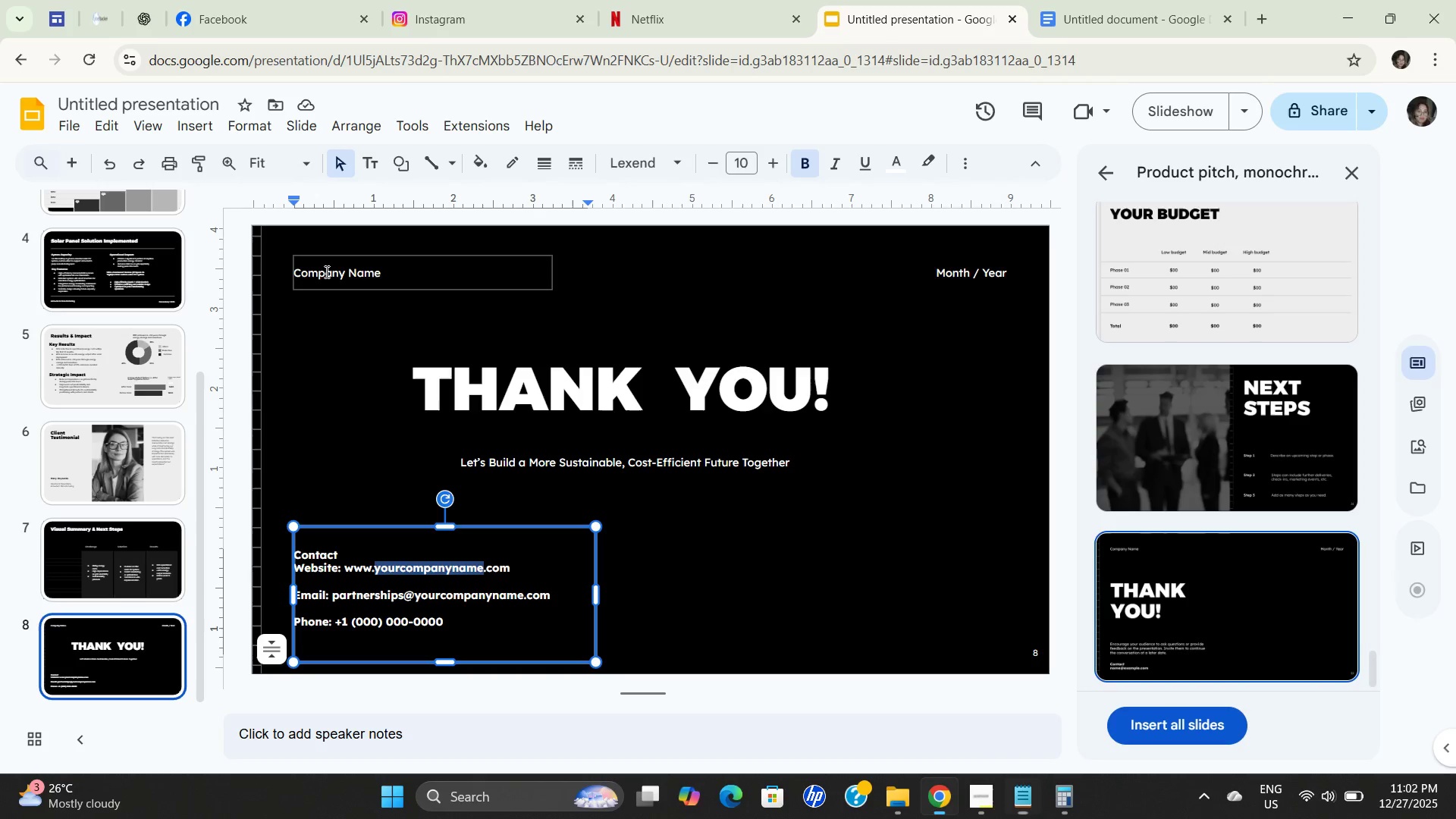 
double_click([325, 271])
 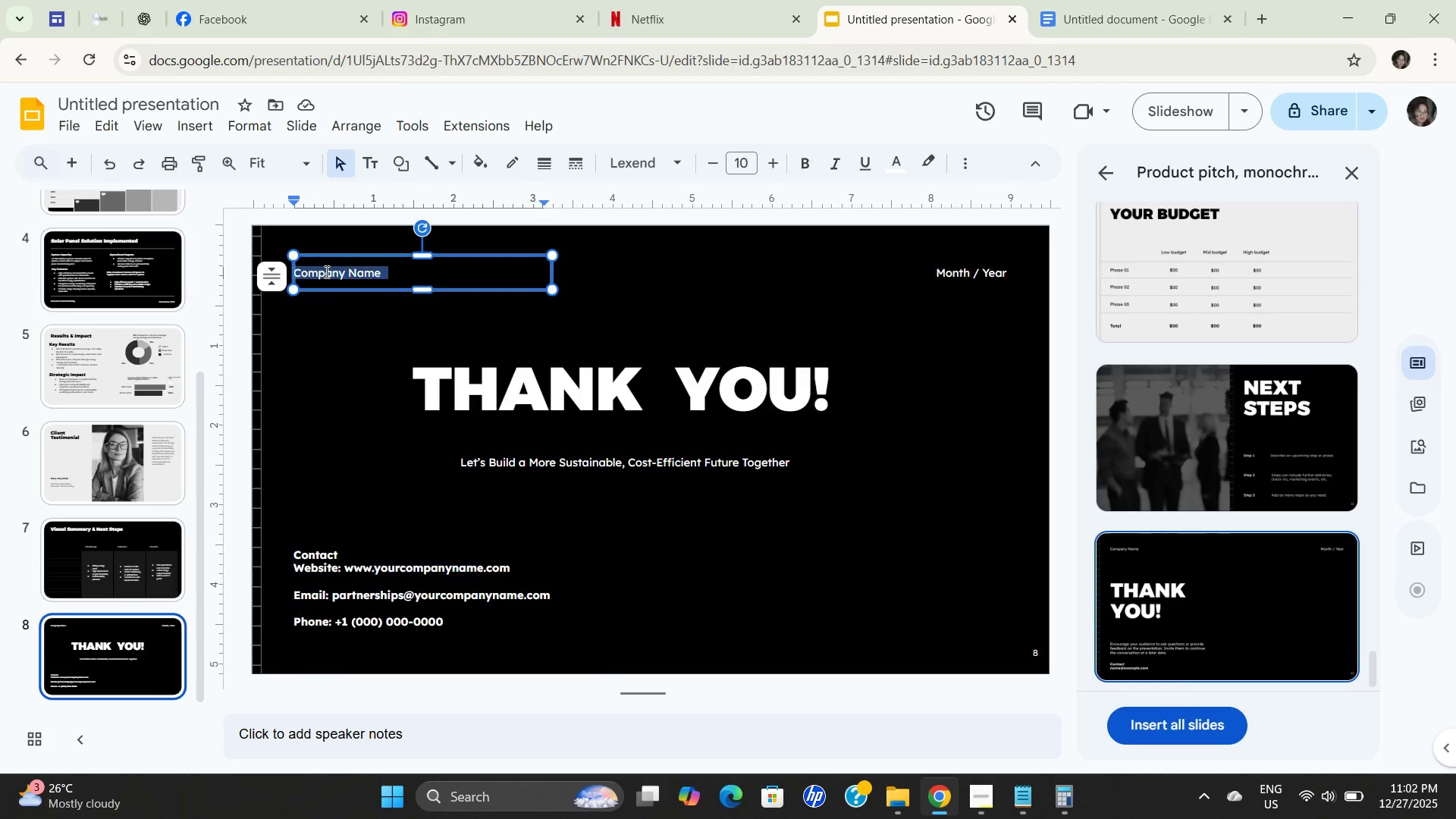 
triple_click([325, 271])
 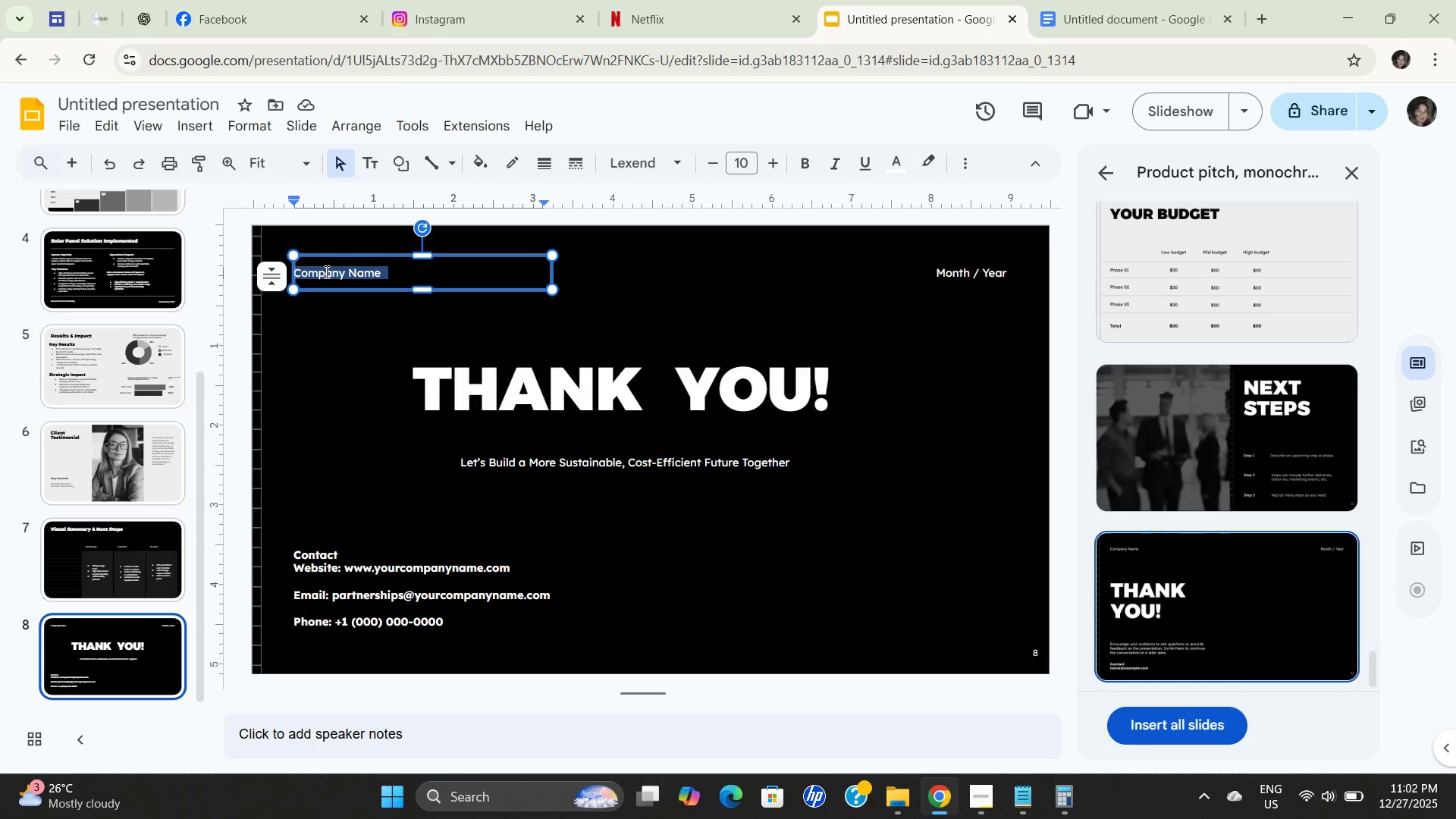 
key(Control+ControlLeft)
 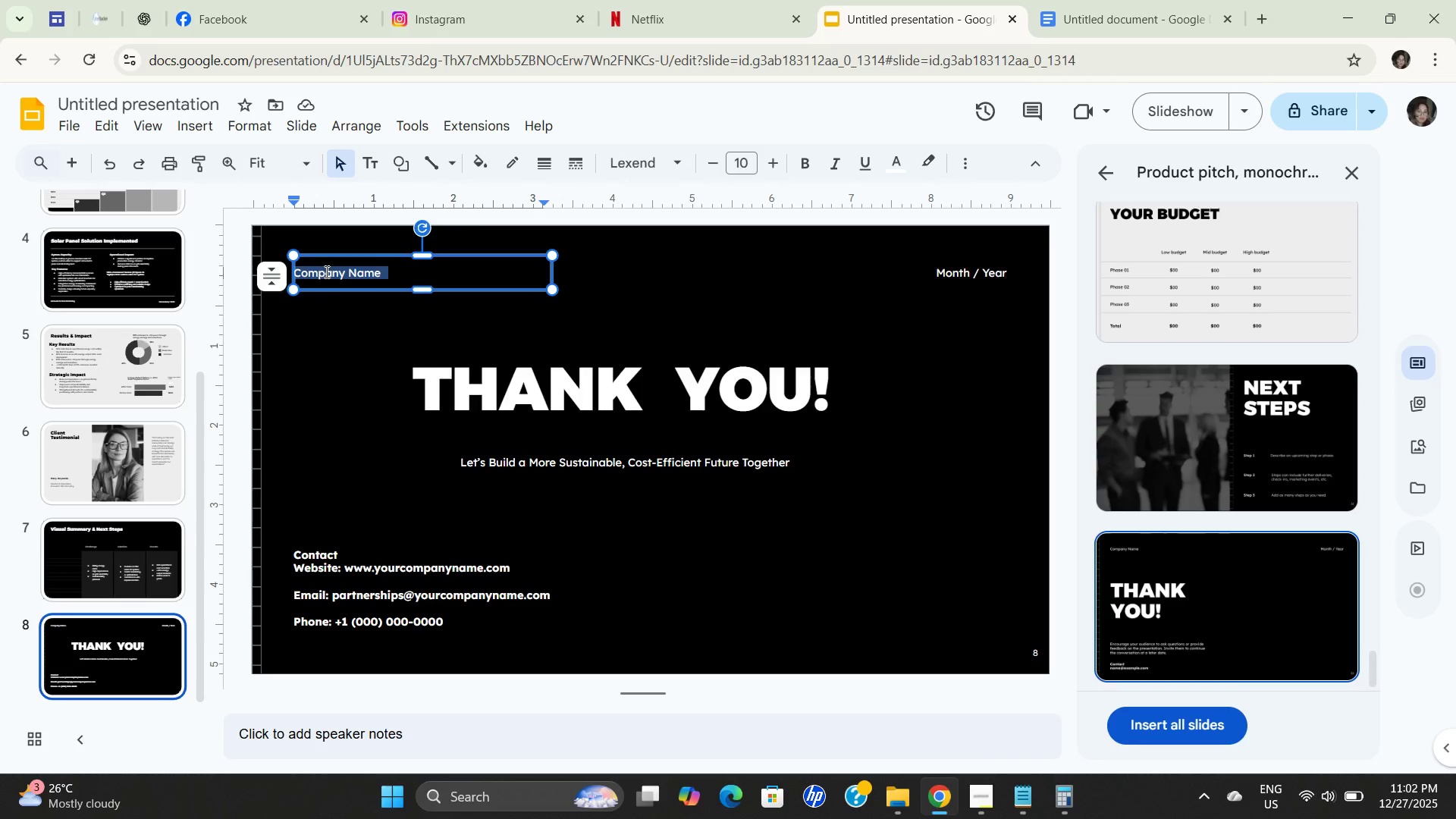 
key(Control+V)
 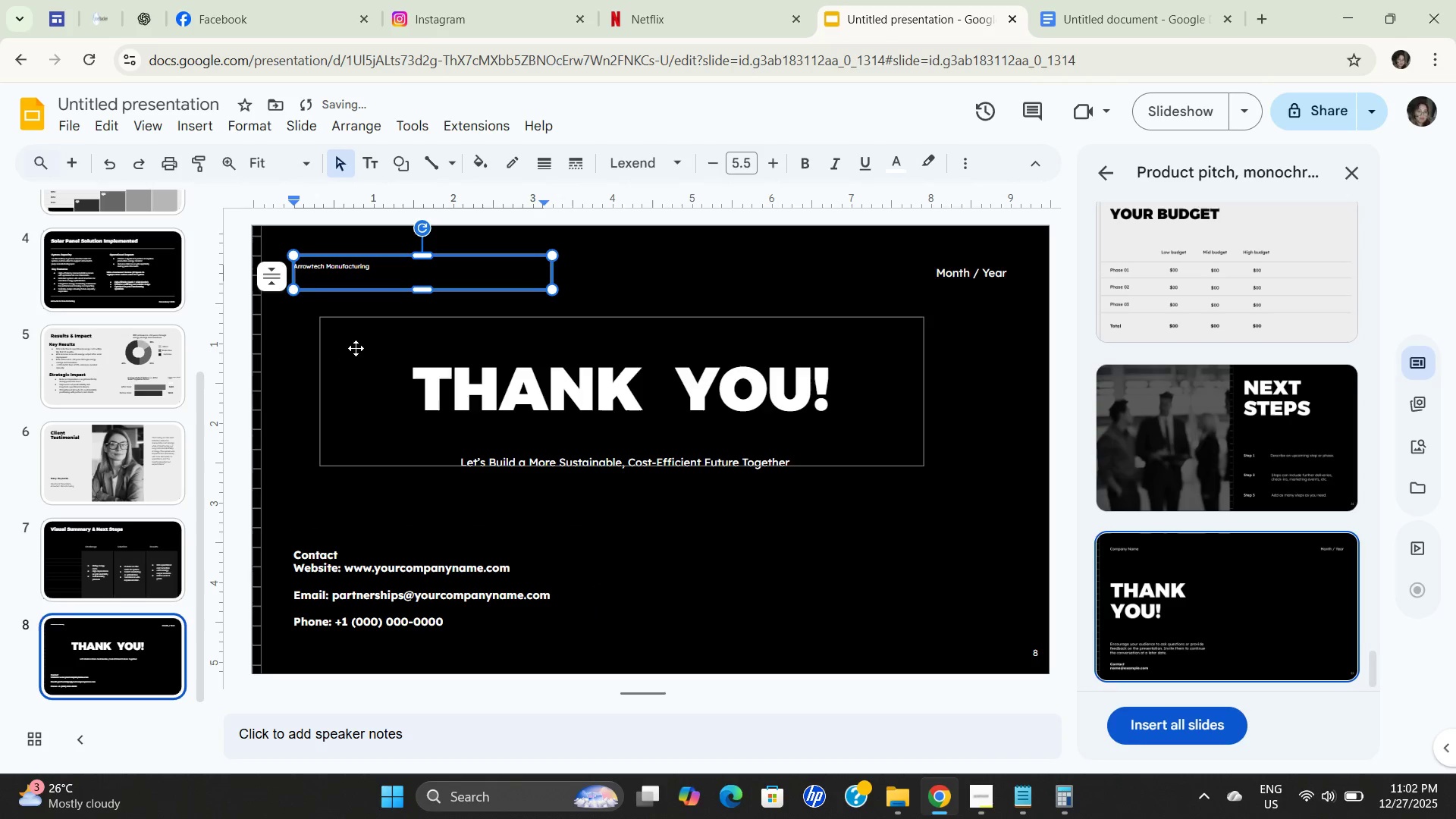 
key(Control+Z)
 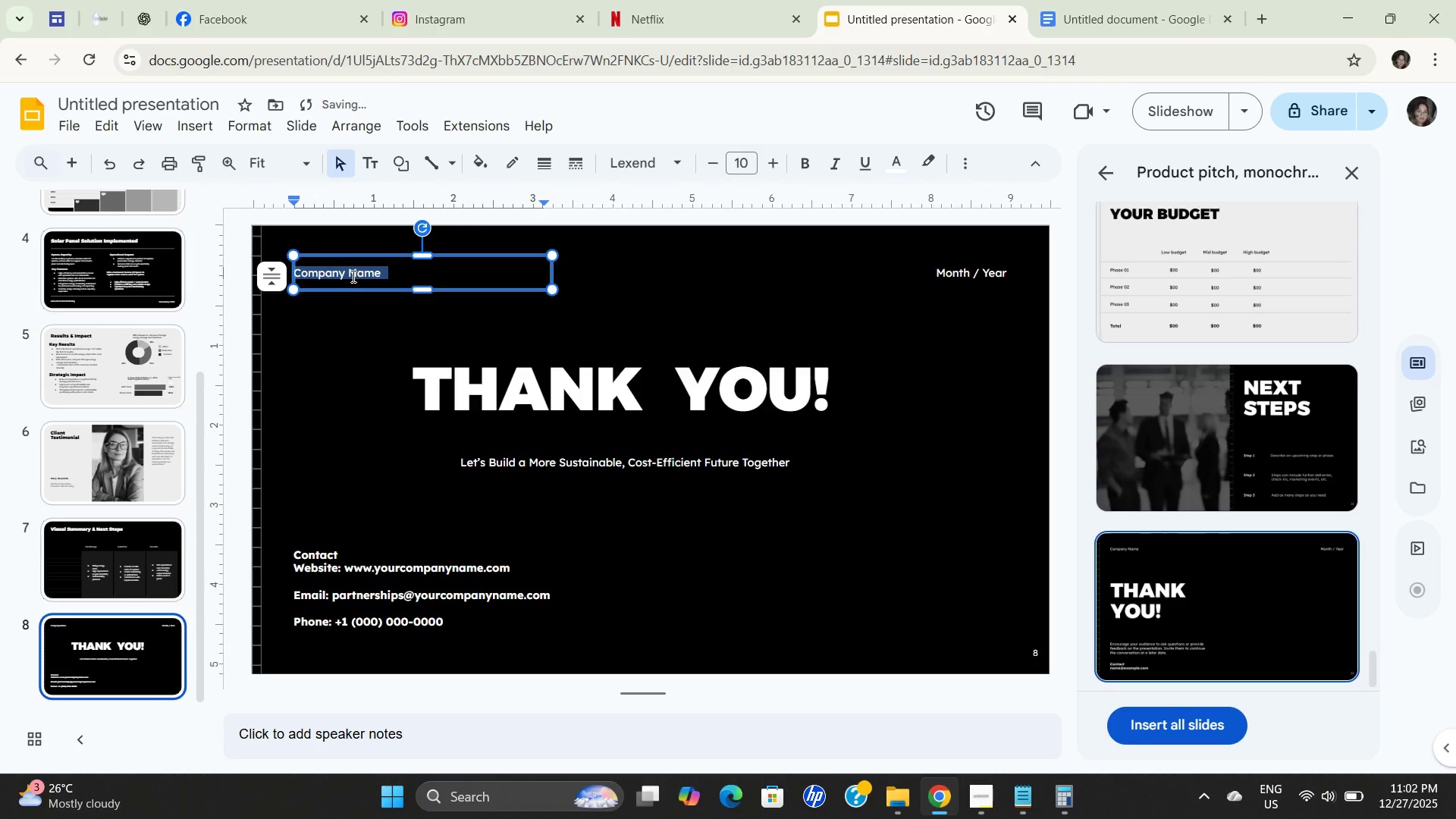 
double_click([352, 276])
 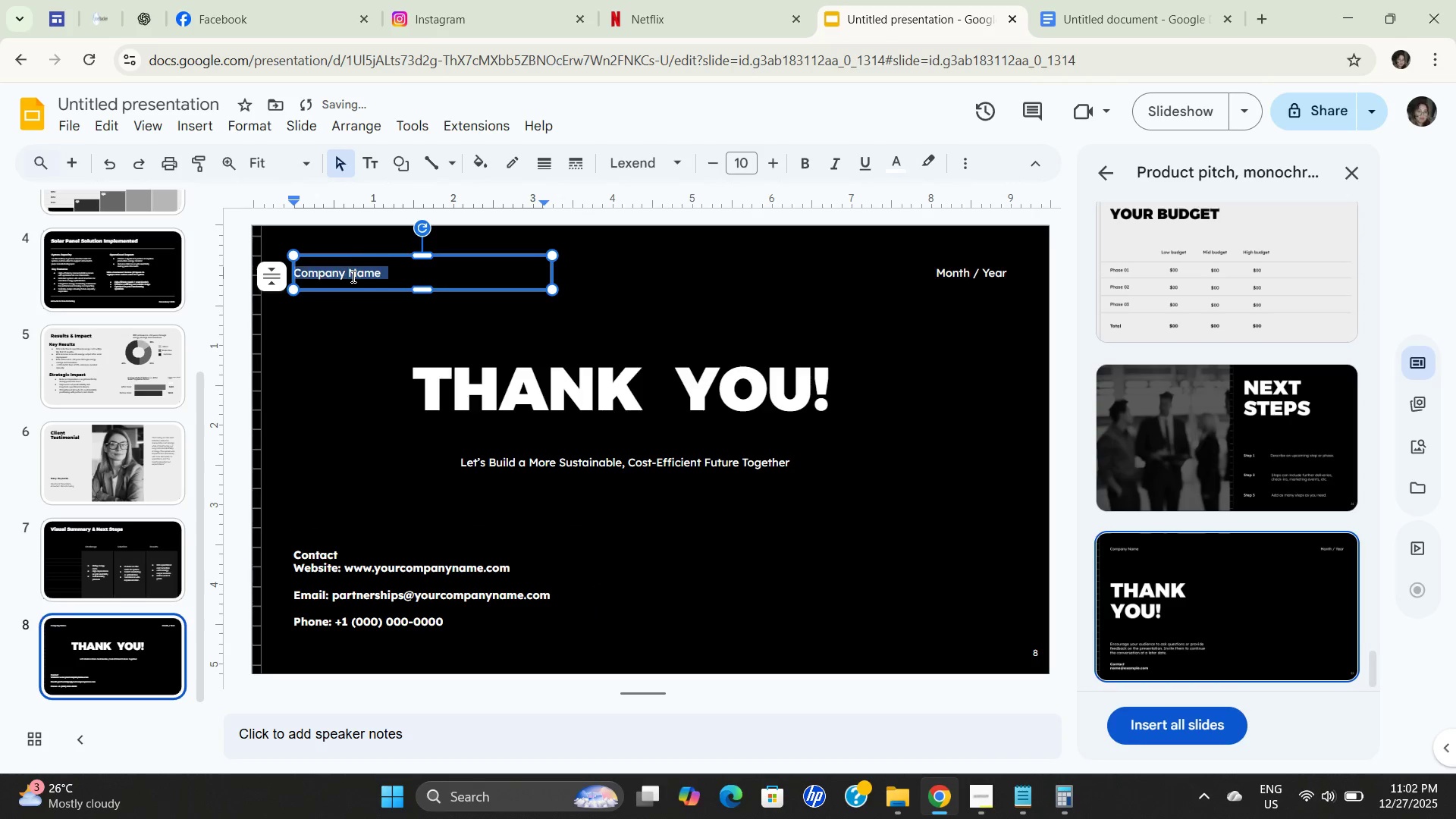 
triple_click([352, 276])
 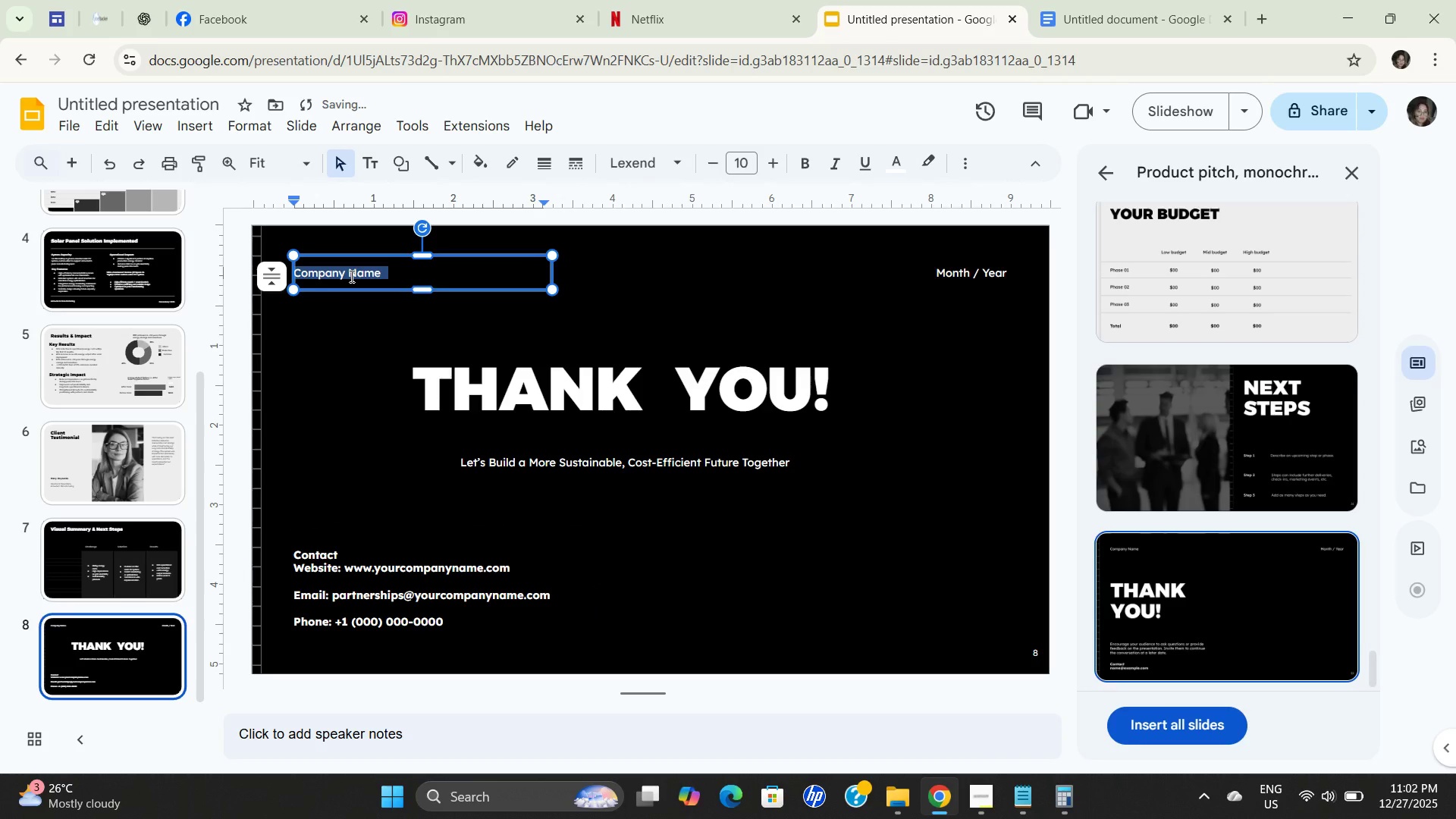 
type(Ar)
key(Backspace)
key(Backspace)
 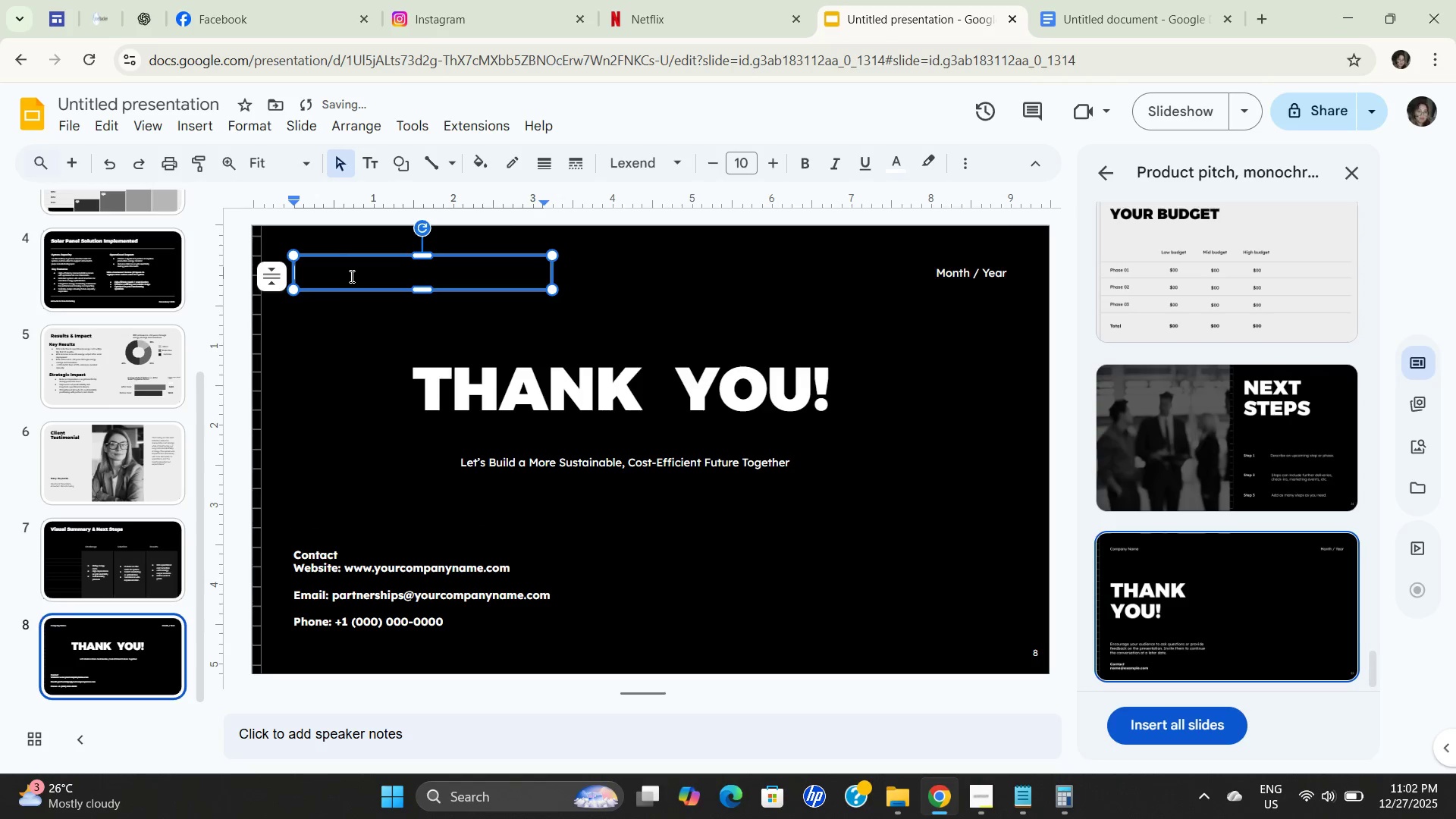 
key(Control+ControlLeft)
 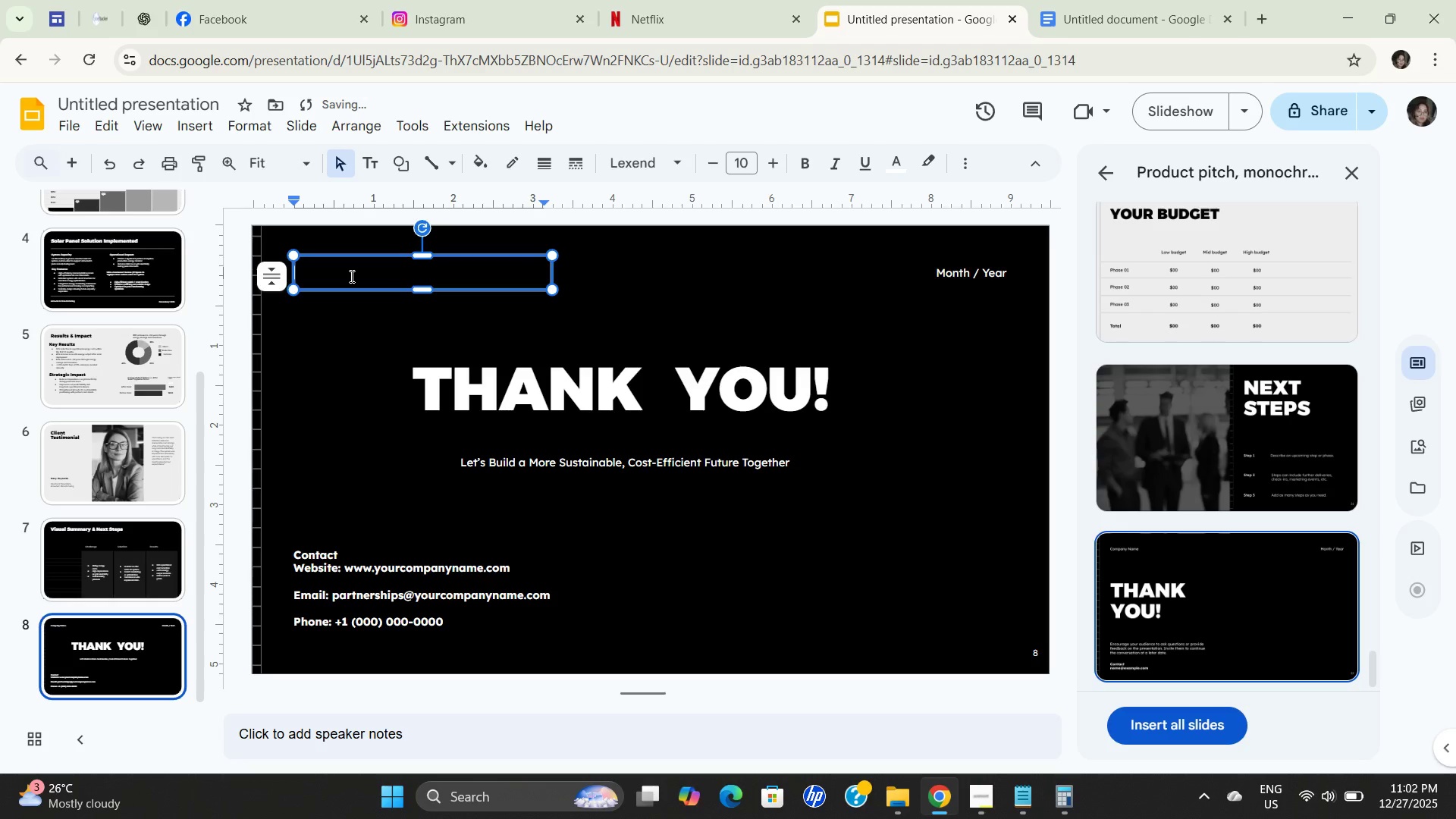 
key(Control+V)
 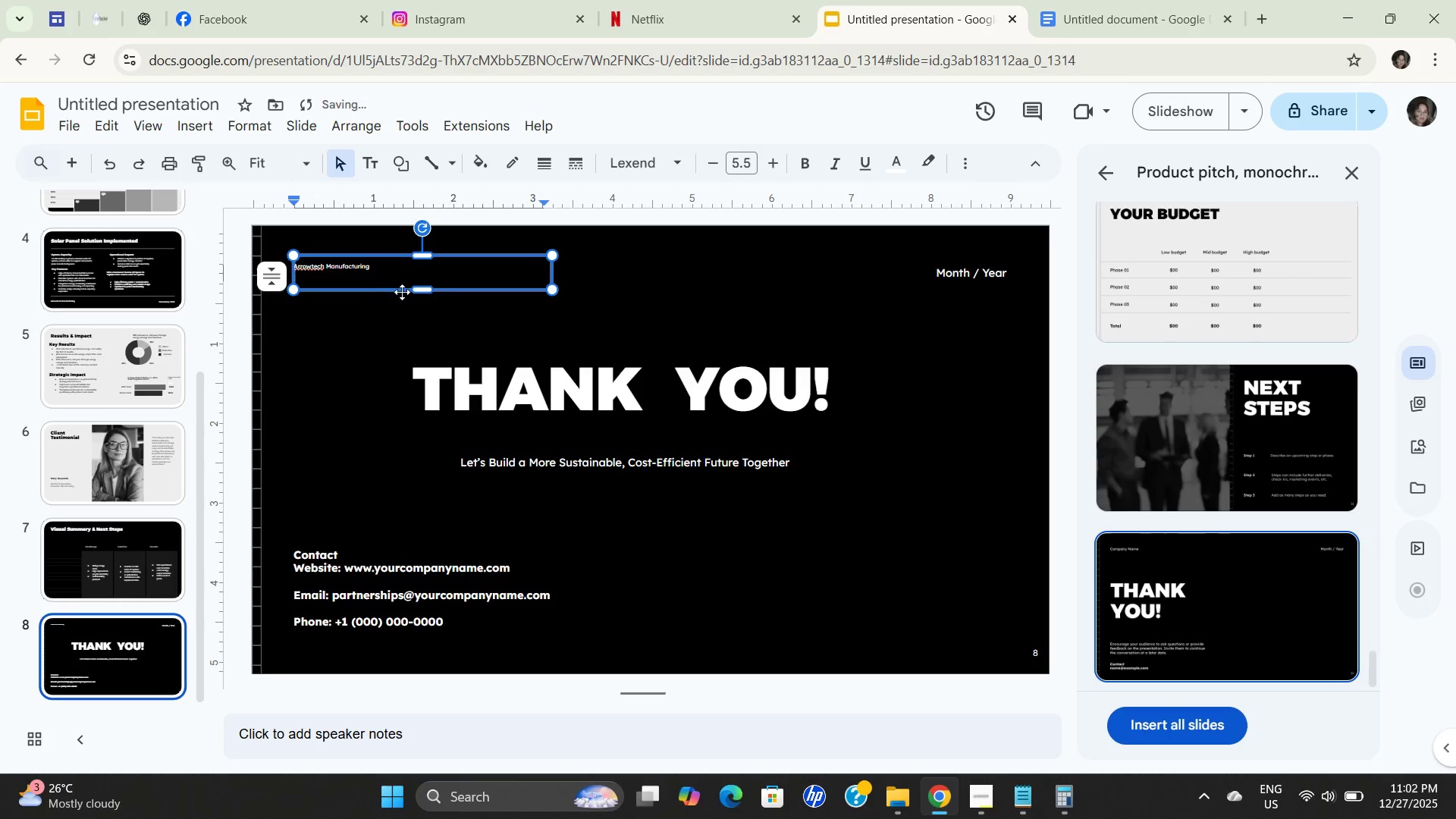 
left_click_drag(start_coordinate=[423, 290], to_coordinate=[431, 312])
 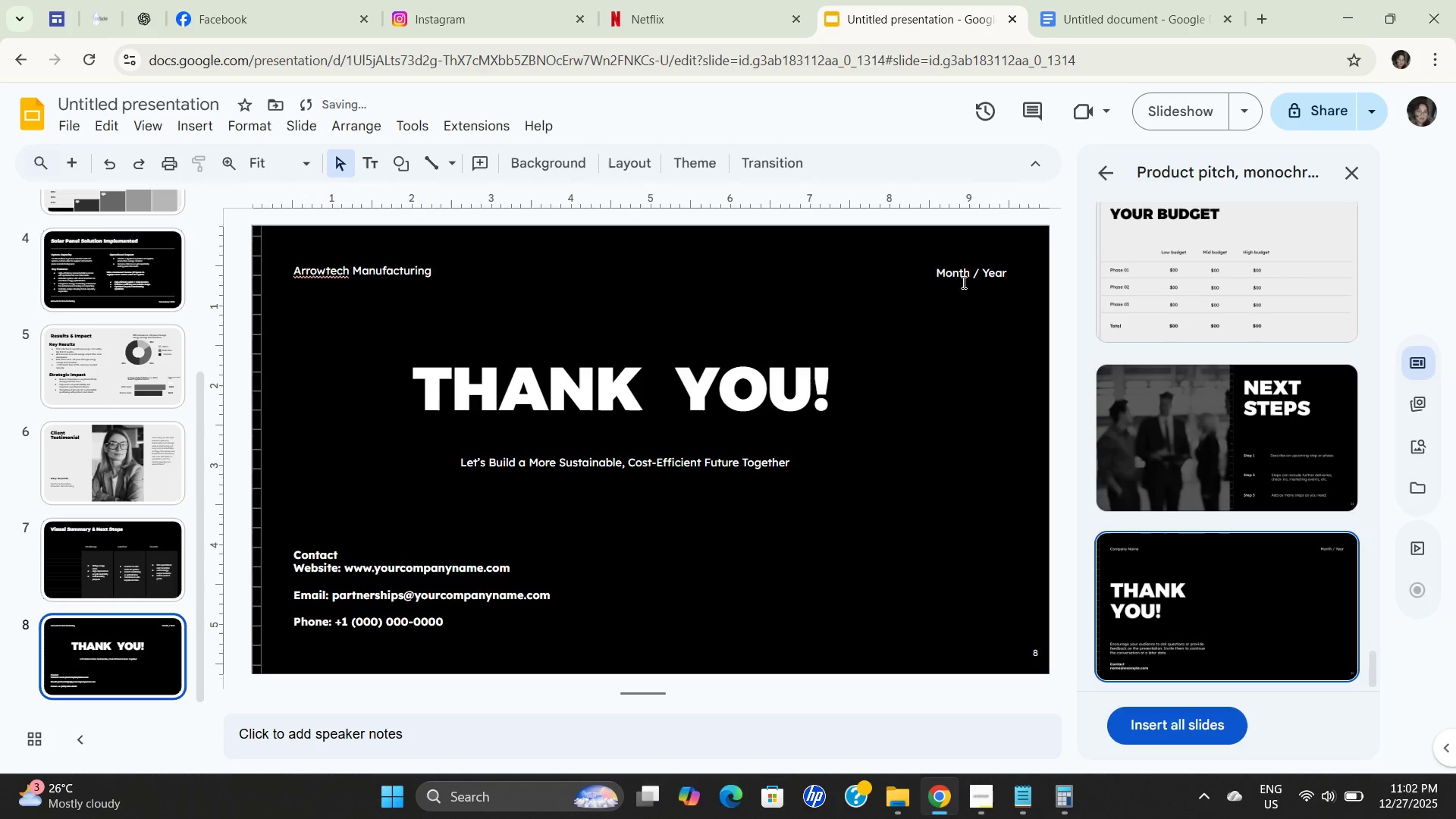 
left_click([972, 266])